 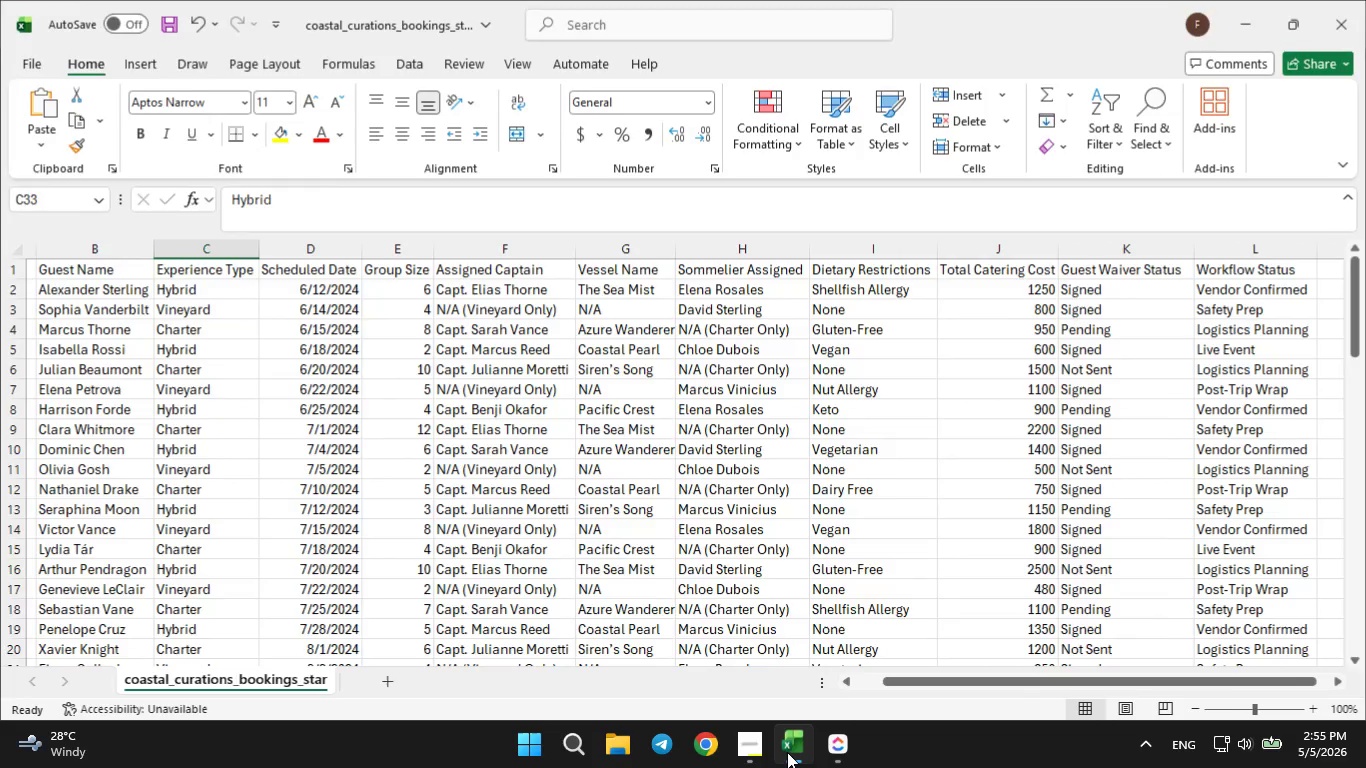 
left_click([787, 752])
 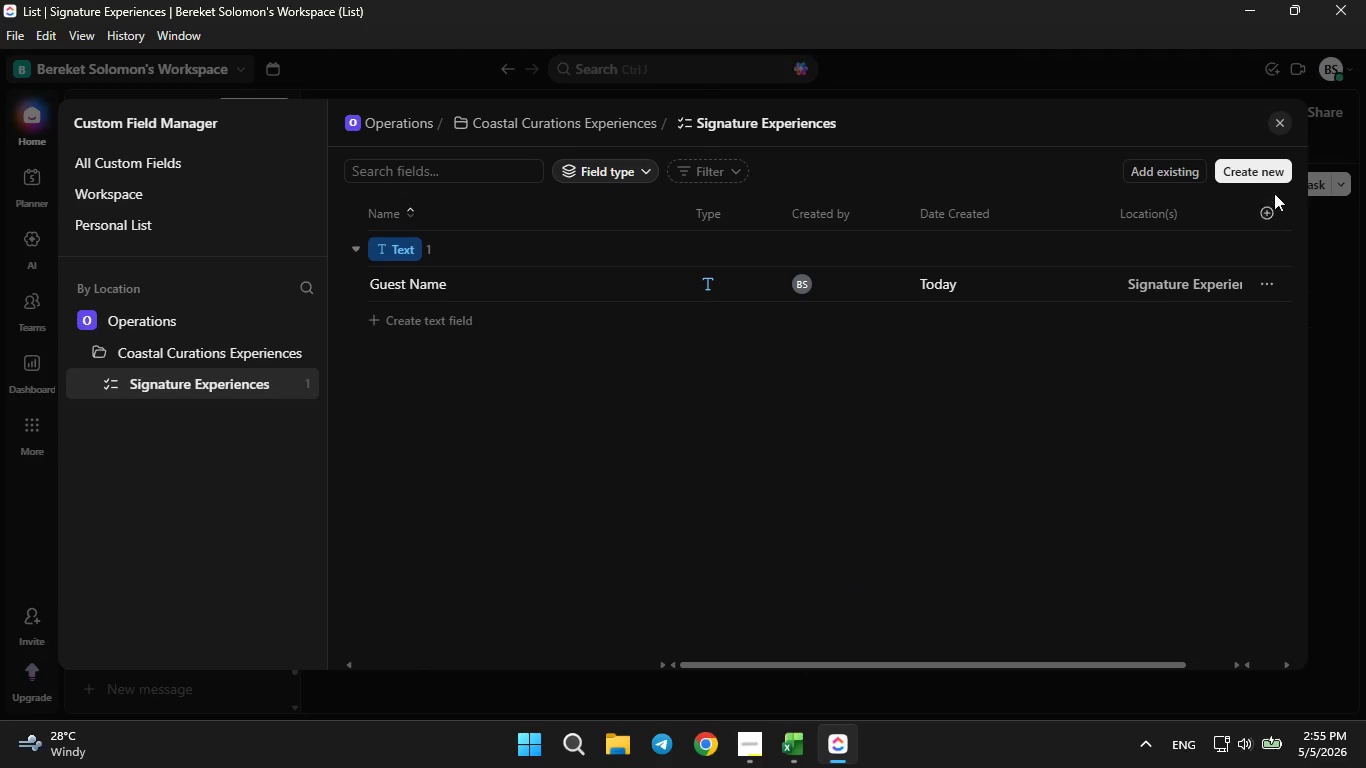 
left_click([1253, 172])
 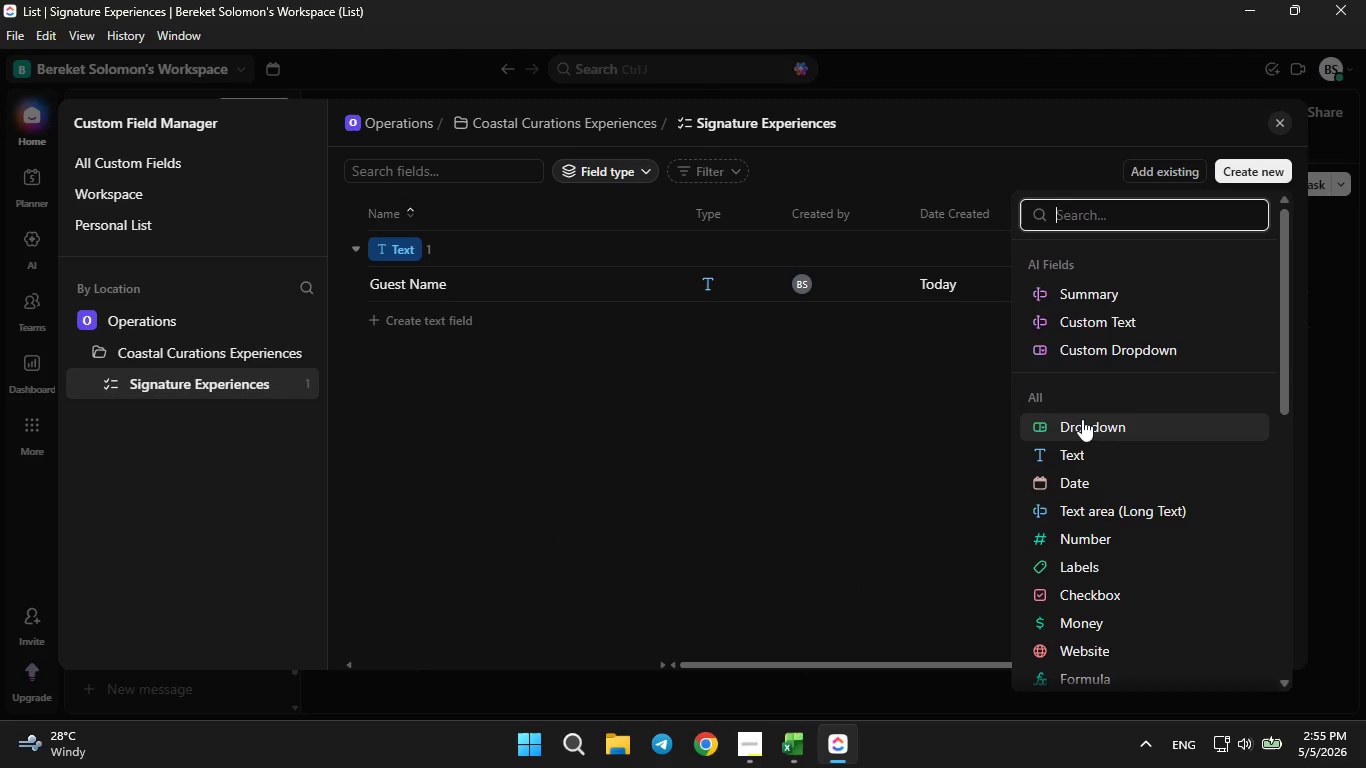 
left_click([1082, 419])
 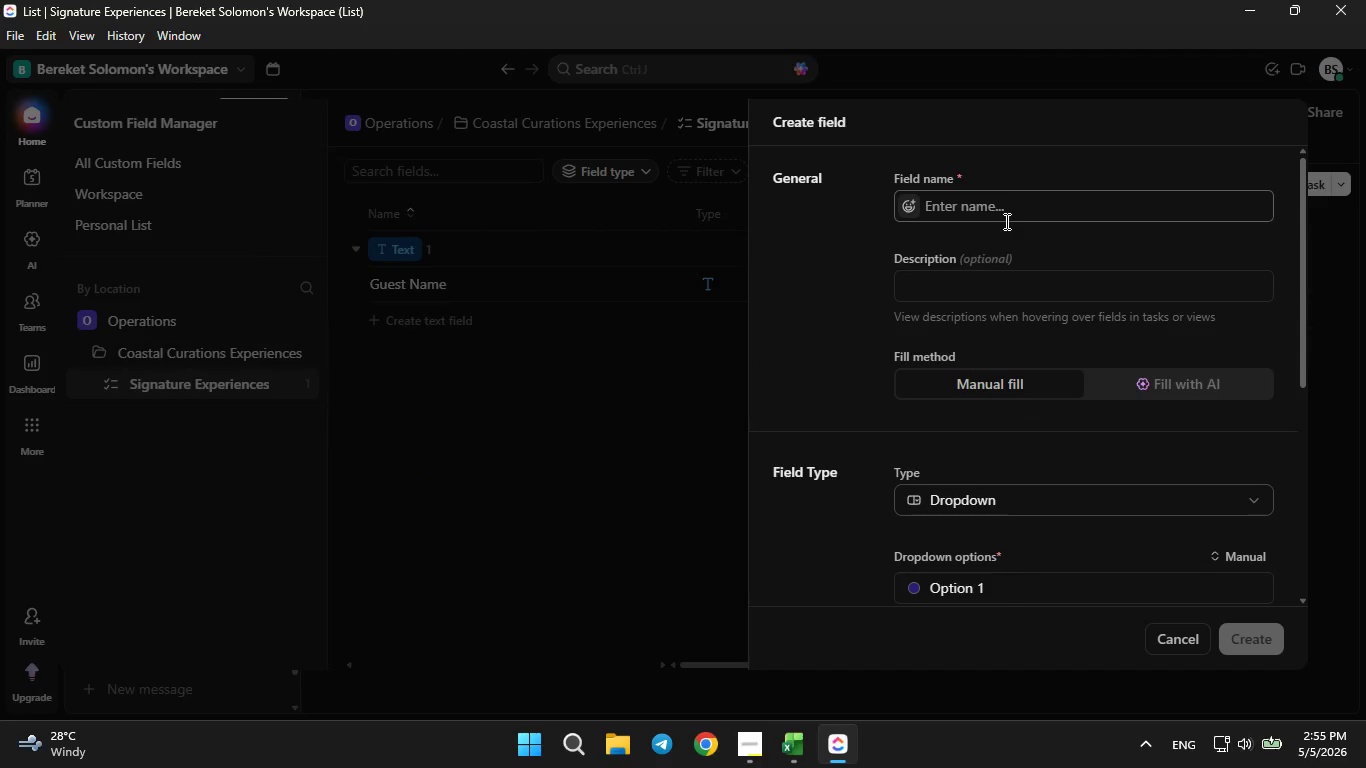 
left_click([1005, 215])
 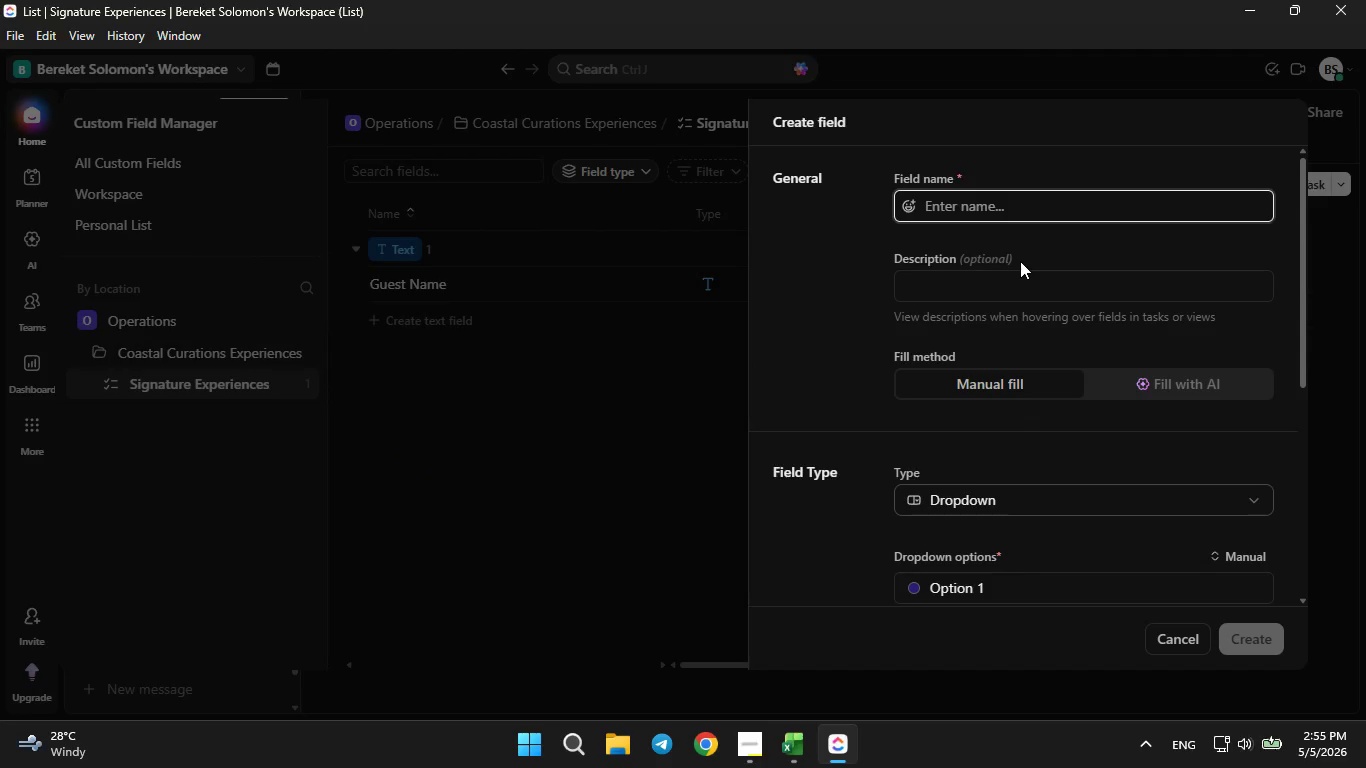 
type(Experience Type)
 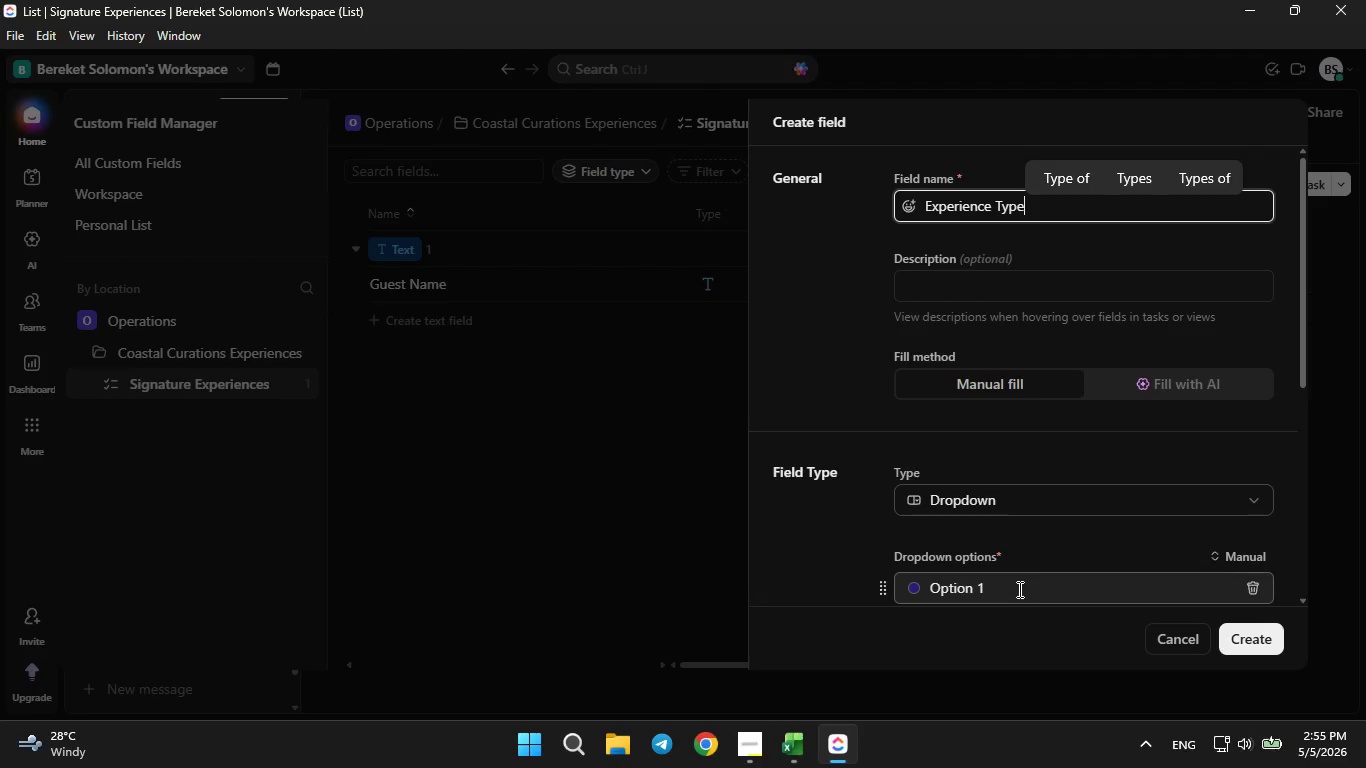 
left_click([1018, 589])
 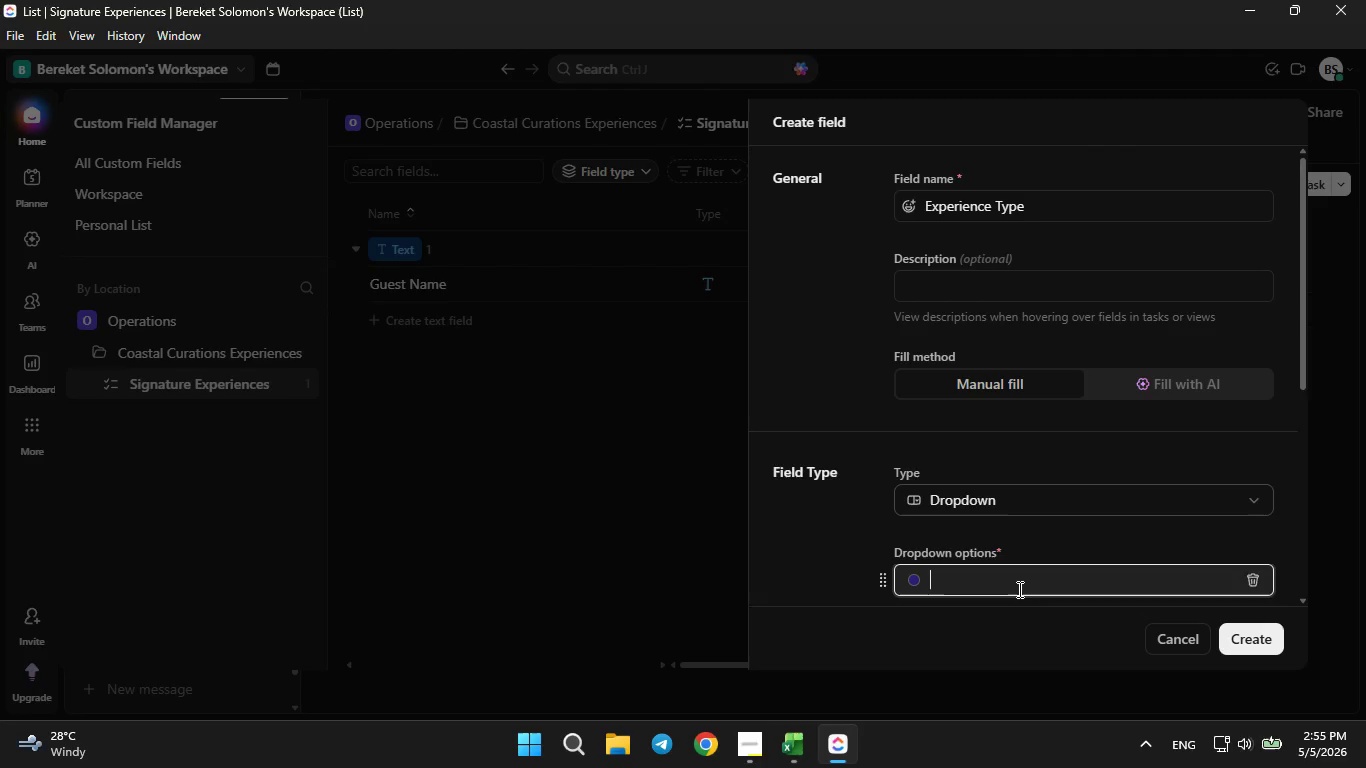 
key(Backspace)
type(Hyd)
key(Backspace)
type(brid)
 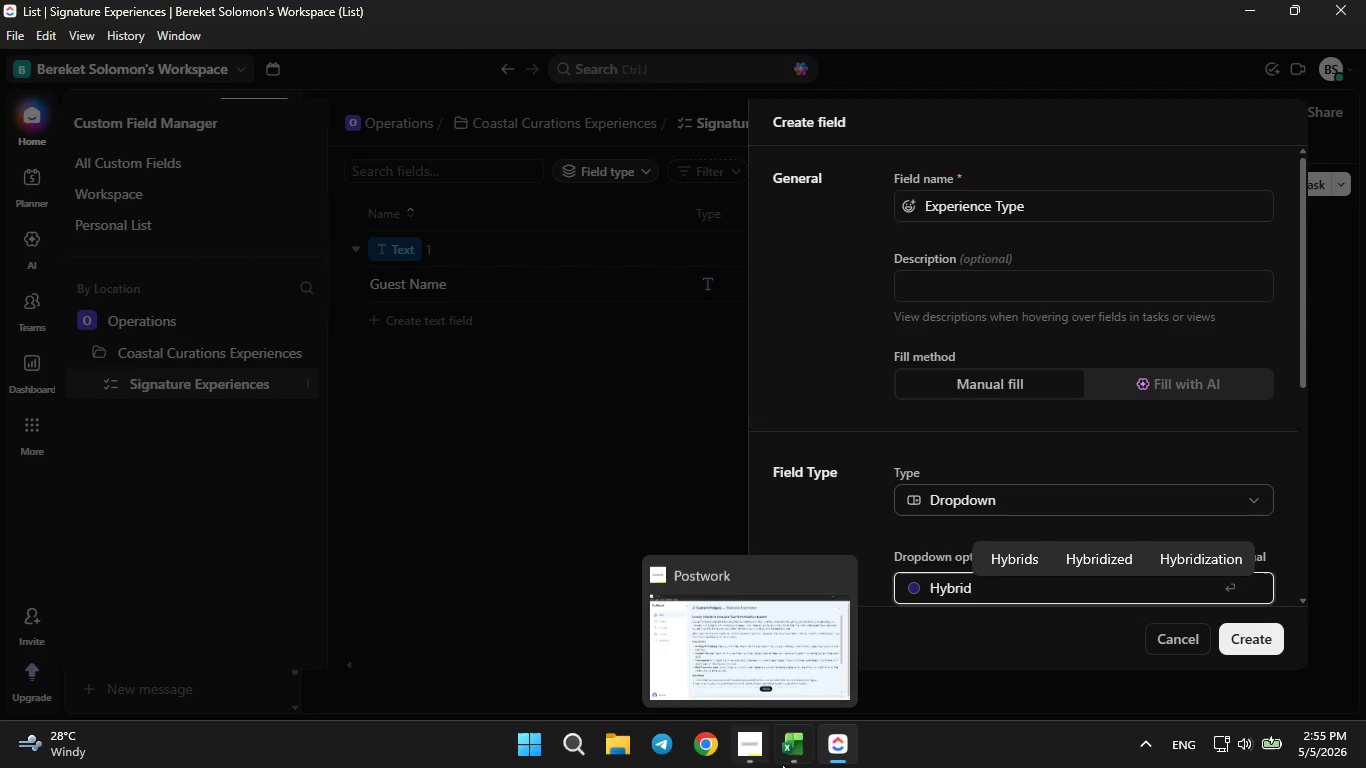 
left_click([786, 764])
 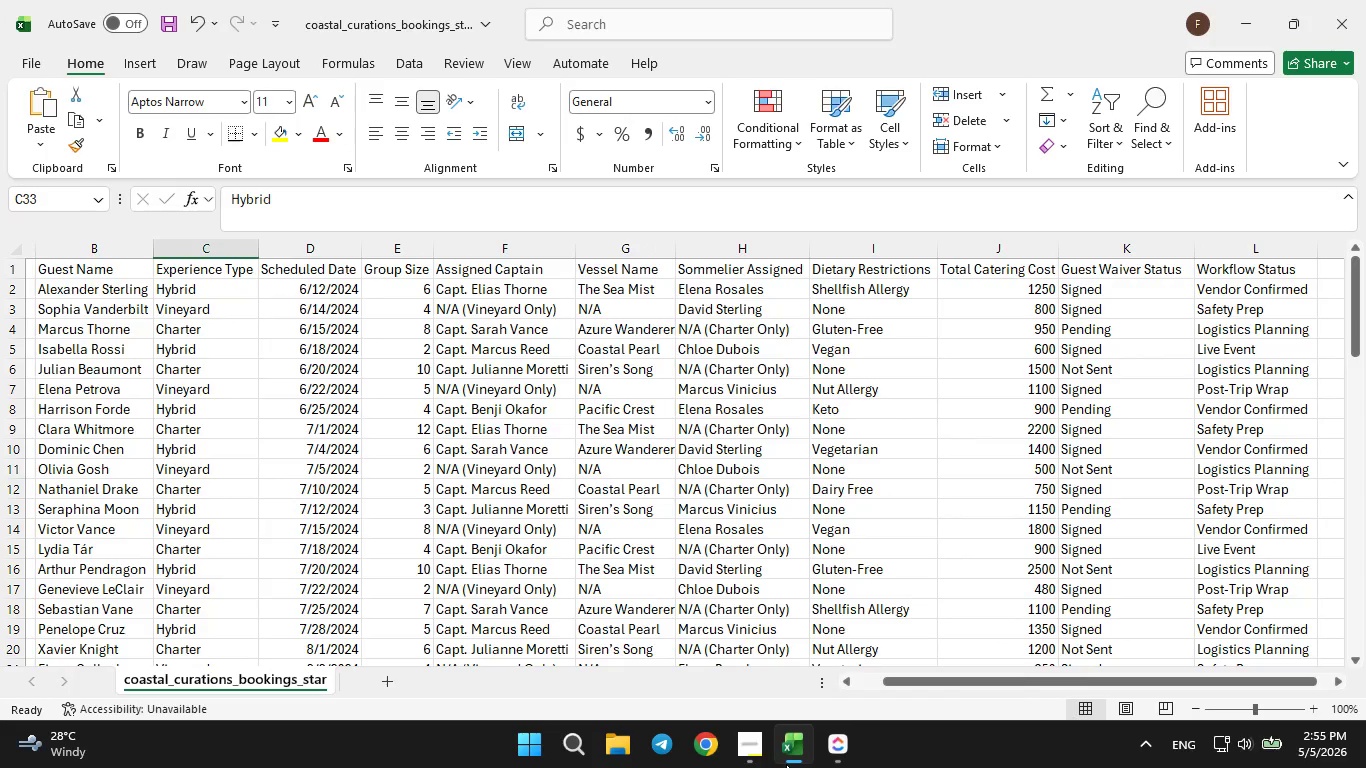 
left_click([786, 764])
 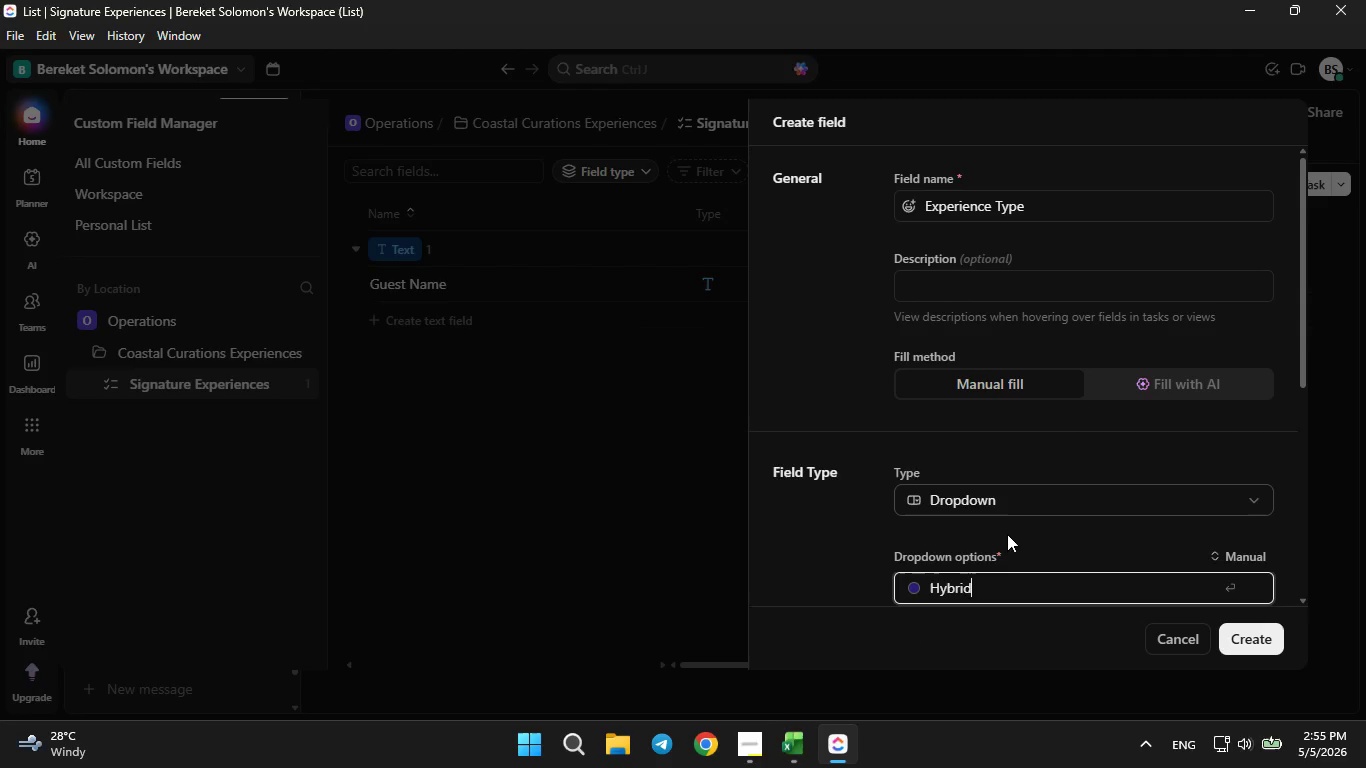 
scroll: coordinate [1007, 534], scroll_direction: down, amount: 1.0
 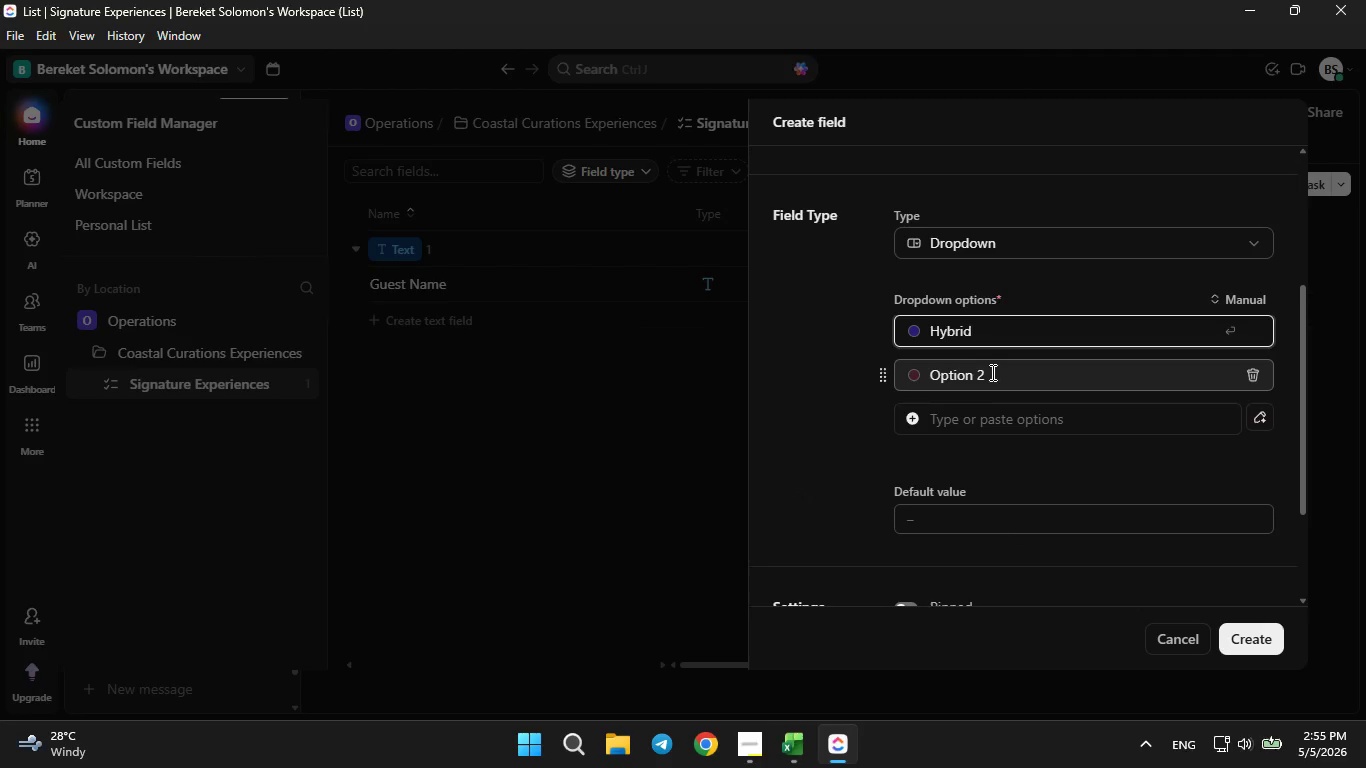 
left_click([991, 372])
 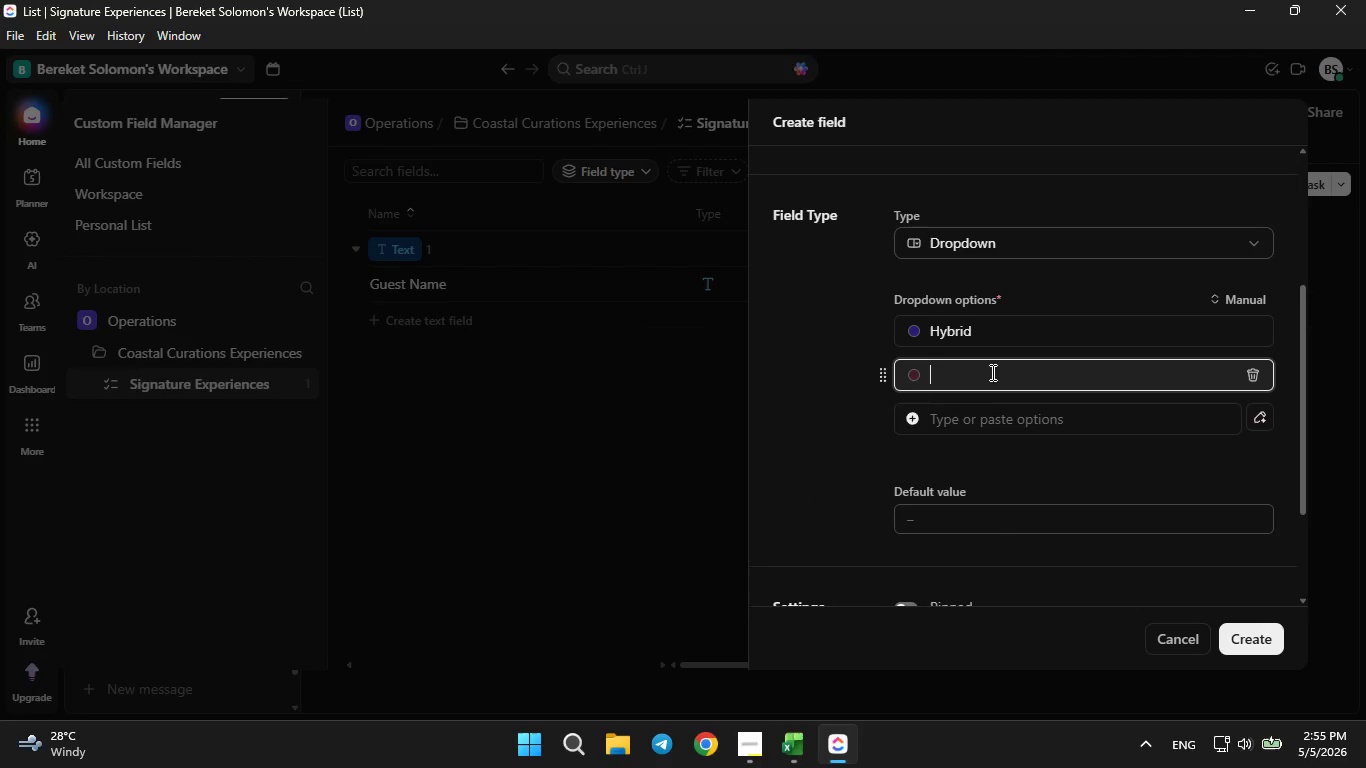 
key(Backspace)
type(Vineya)
 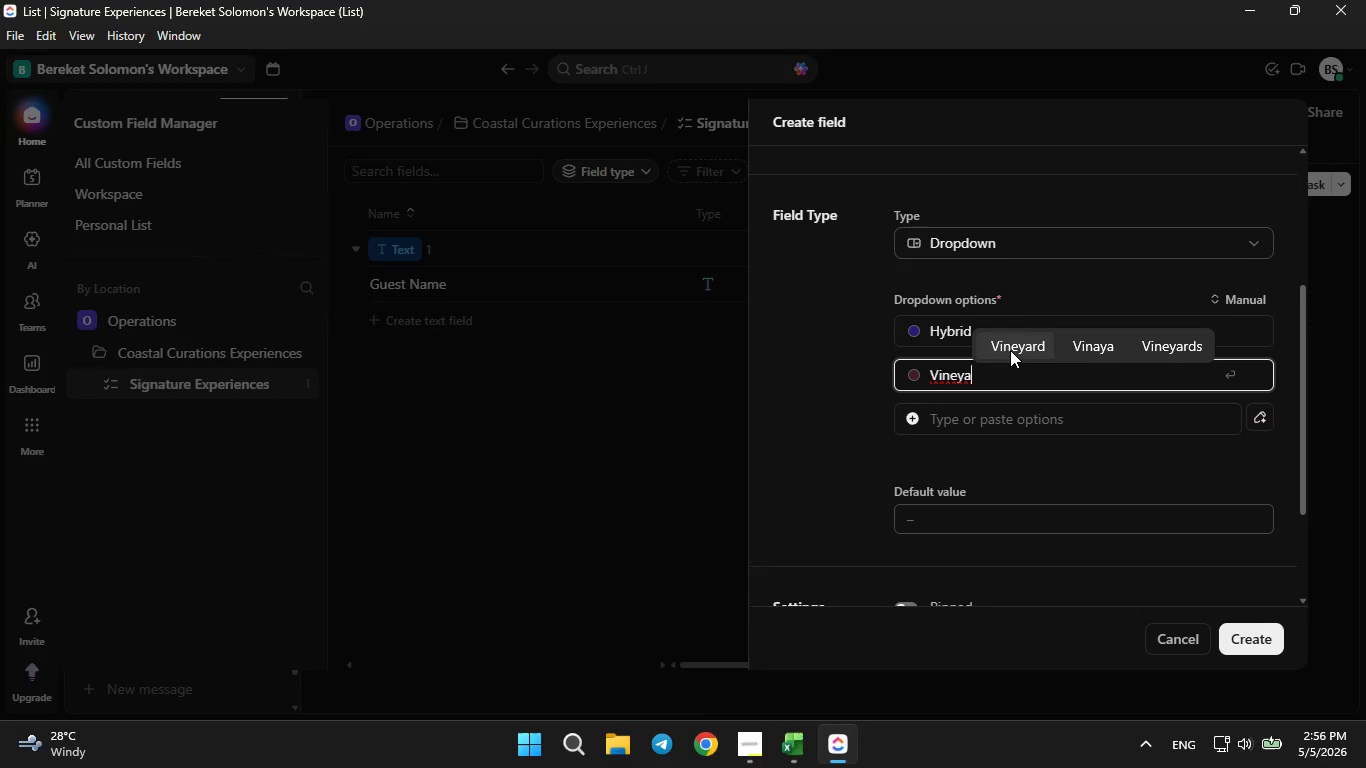 
left_click([1010, 350])
 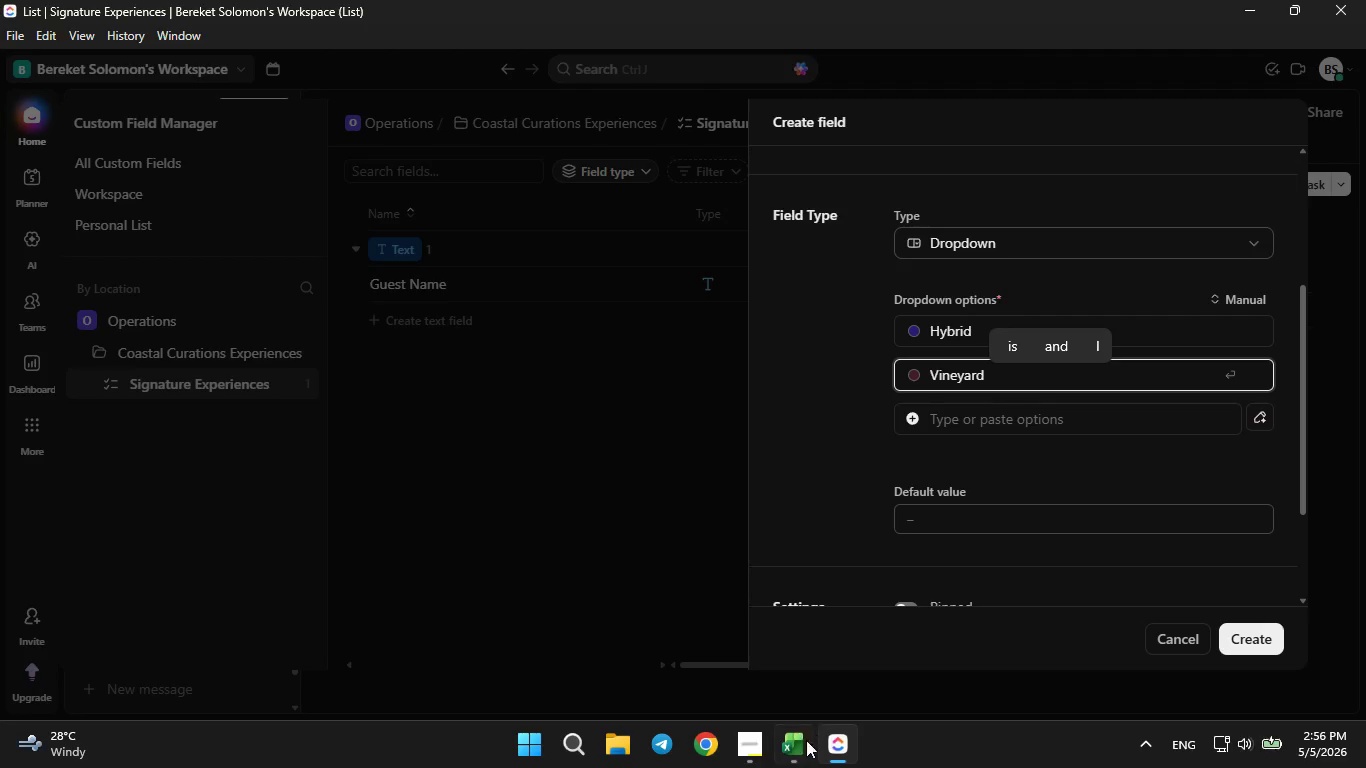 
left_click([802, 745])
 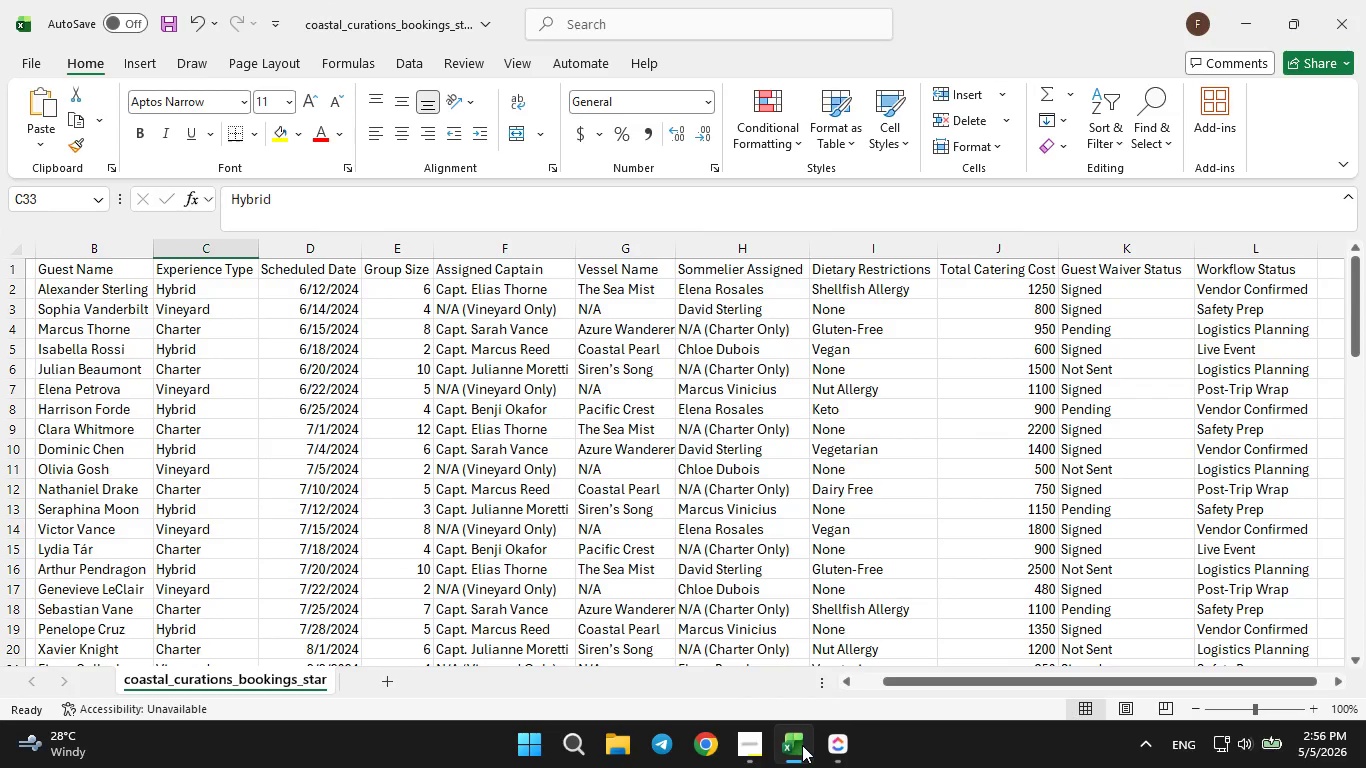 
left_click([802, 745])
 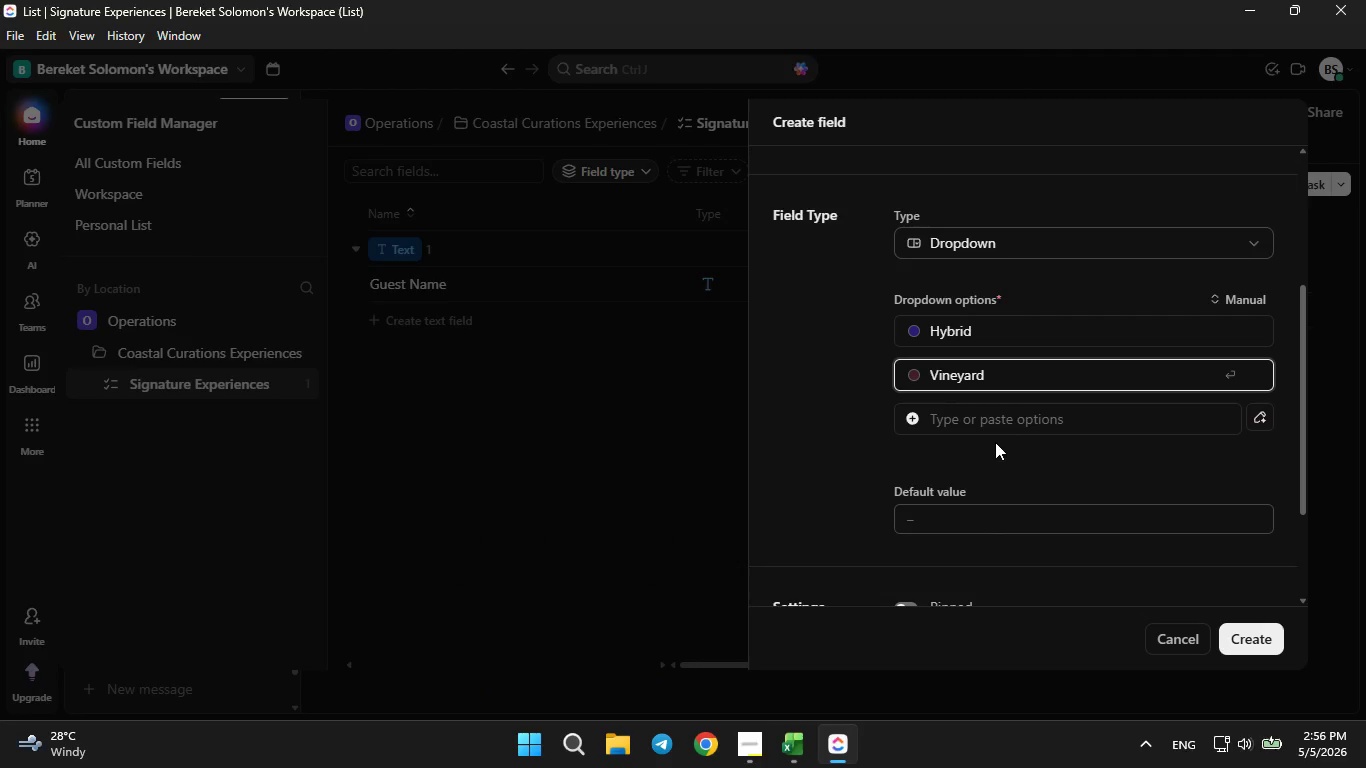 
left_click([991, 427])
 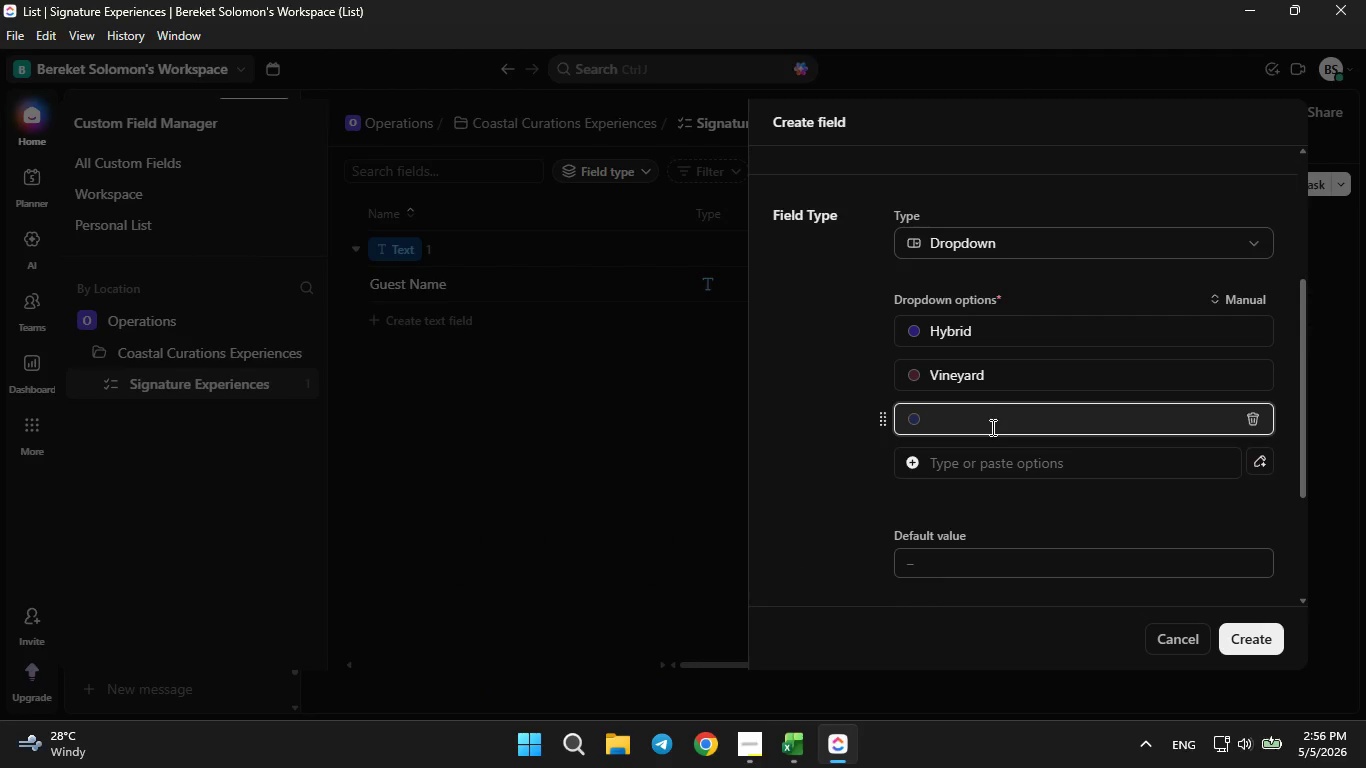 
type(Charter)
 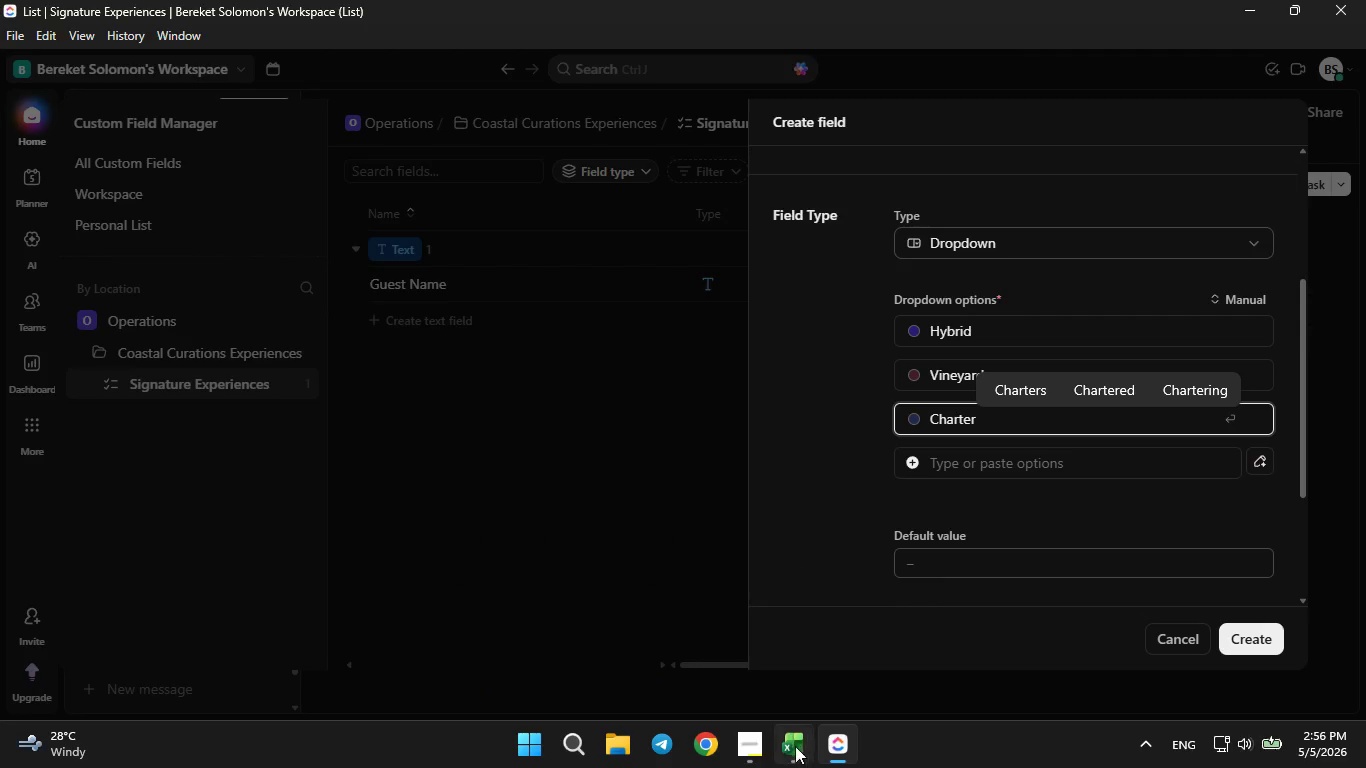 
left_click([795, 746])
 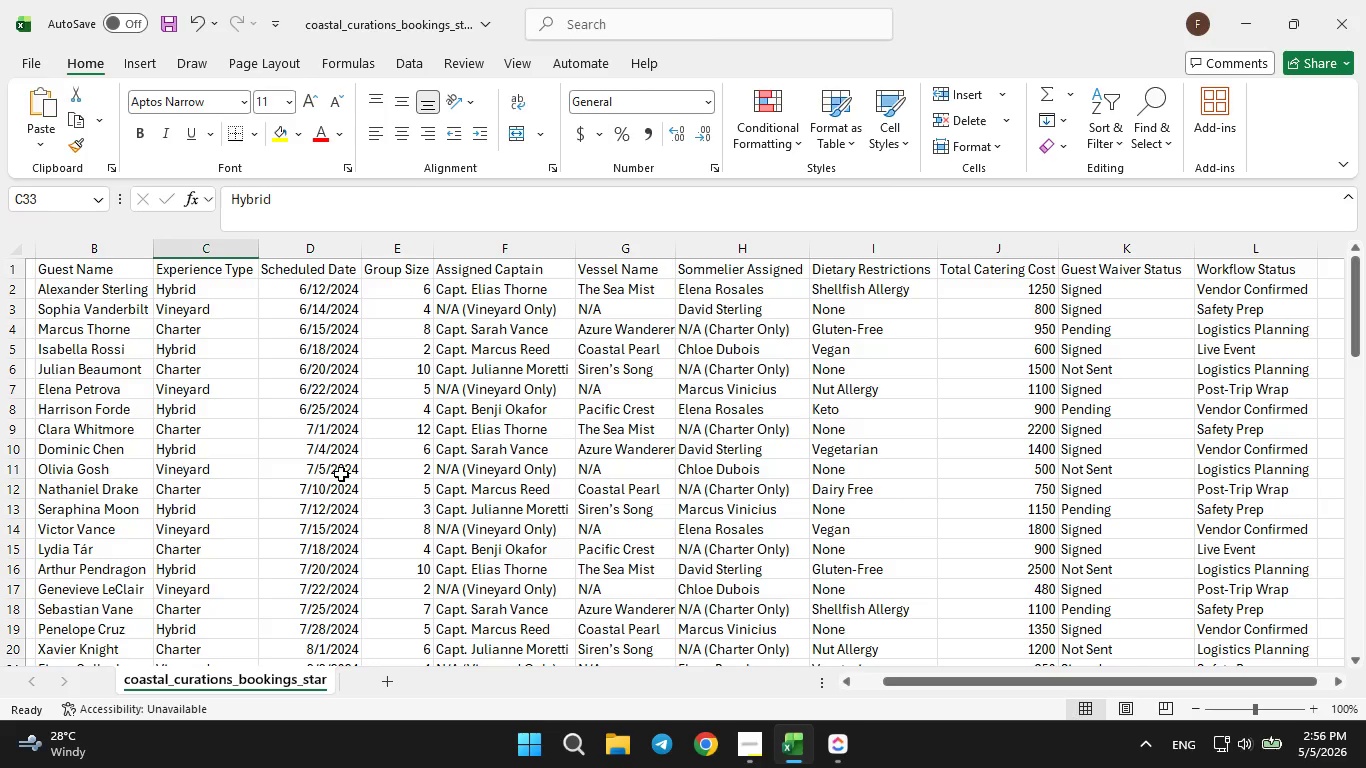 
left_click([205, 296])
 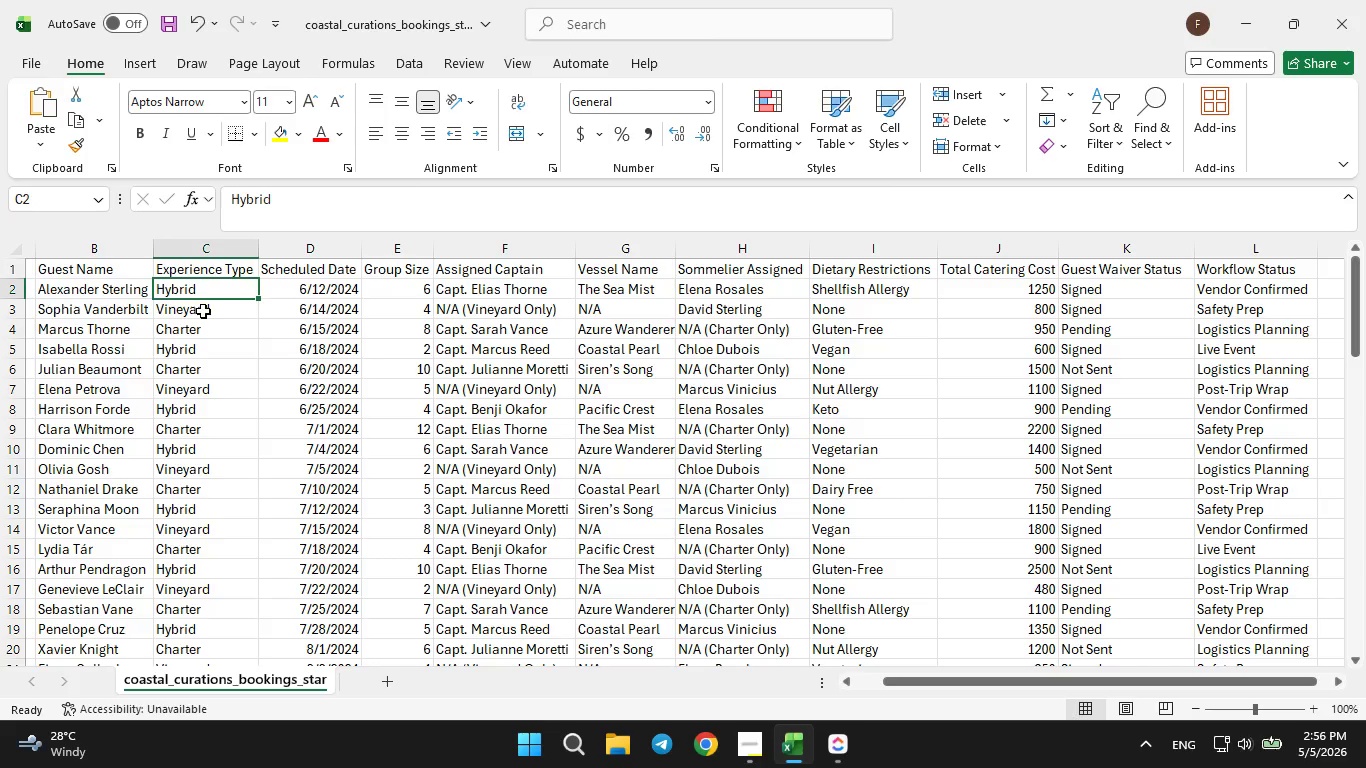 
left_click([203, 311])
 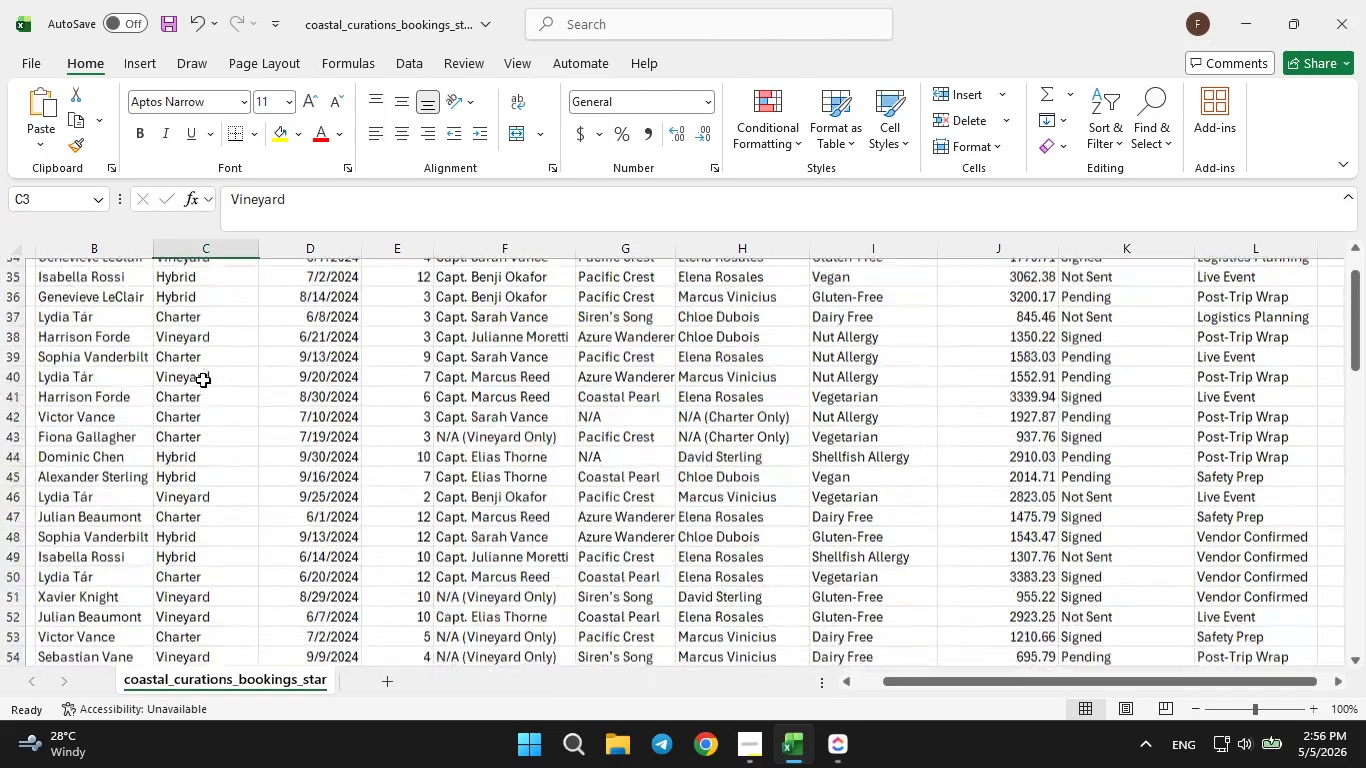 
wait(10.84)
 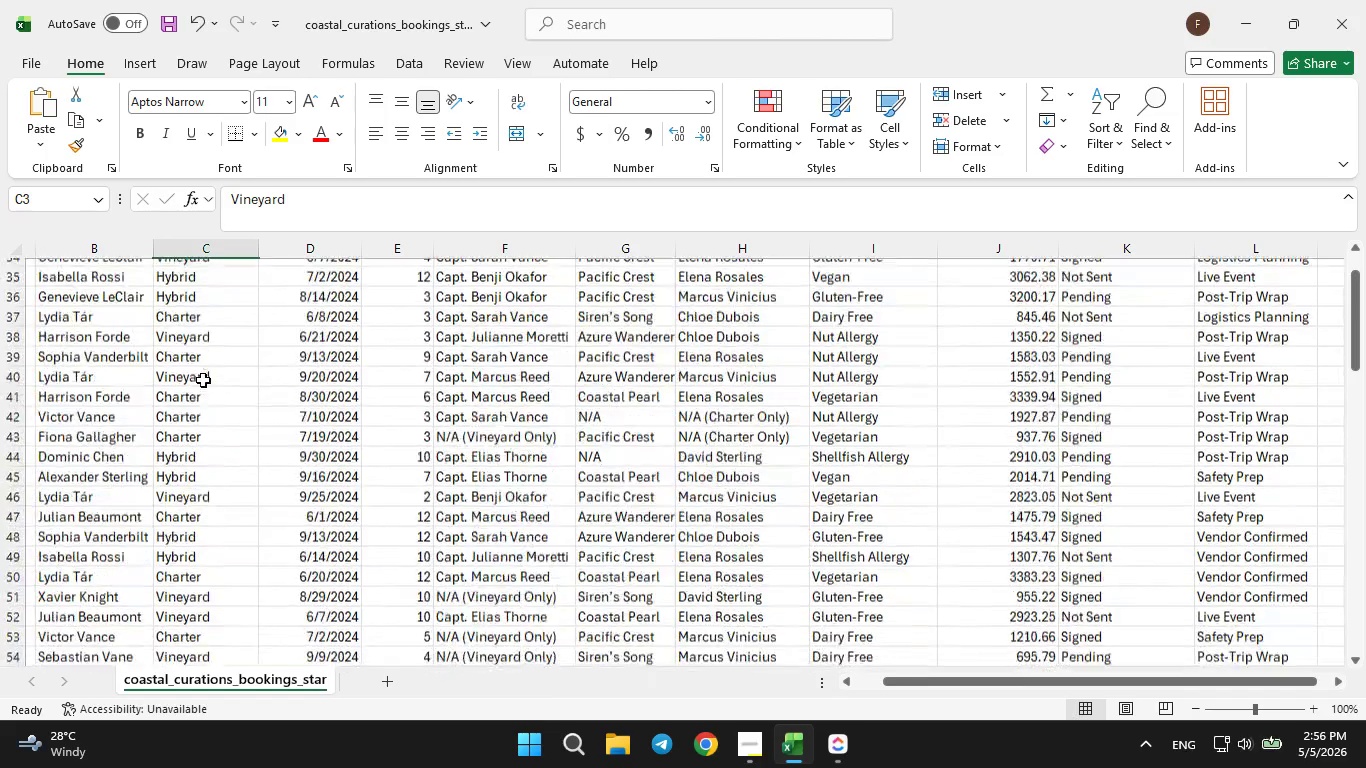 
left_click([841, 733])
 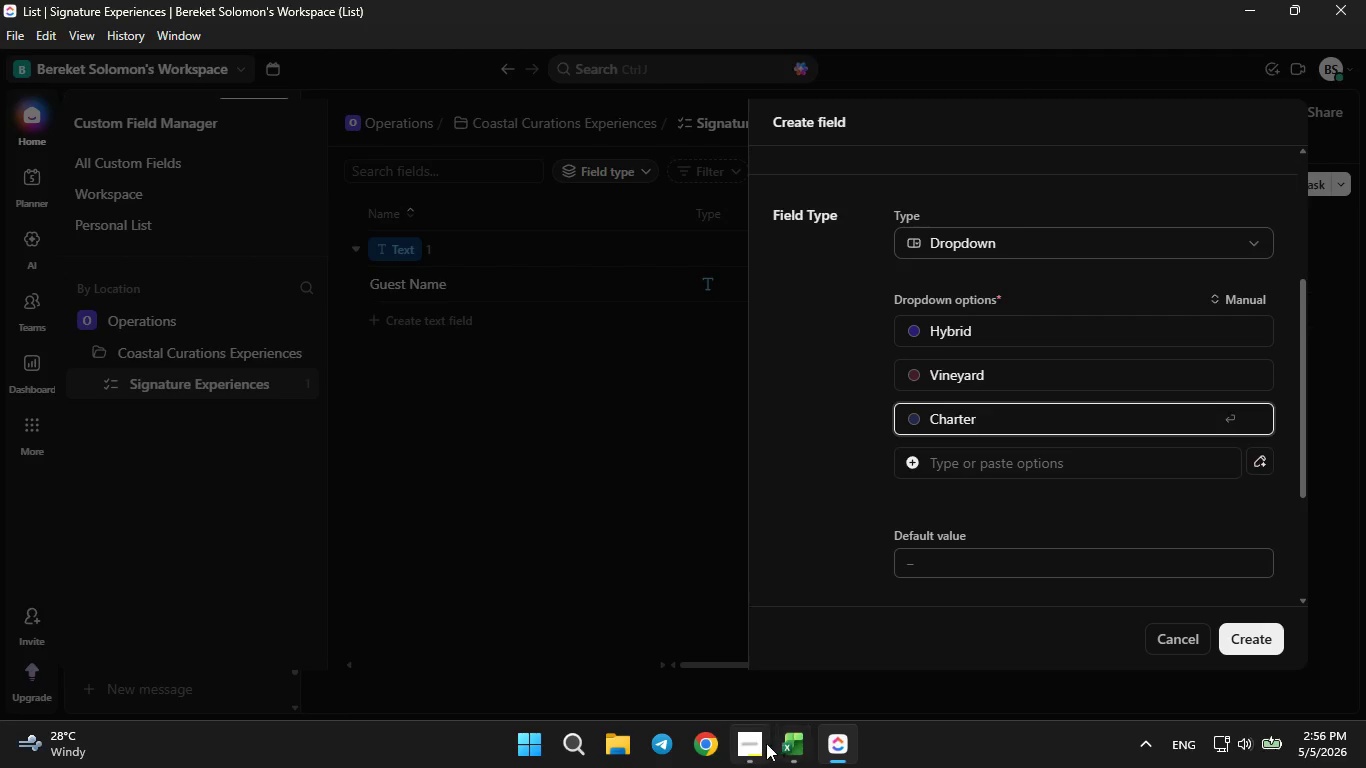 
left_click([766, 743])
 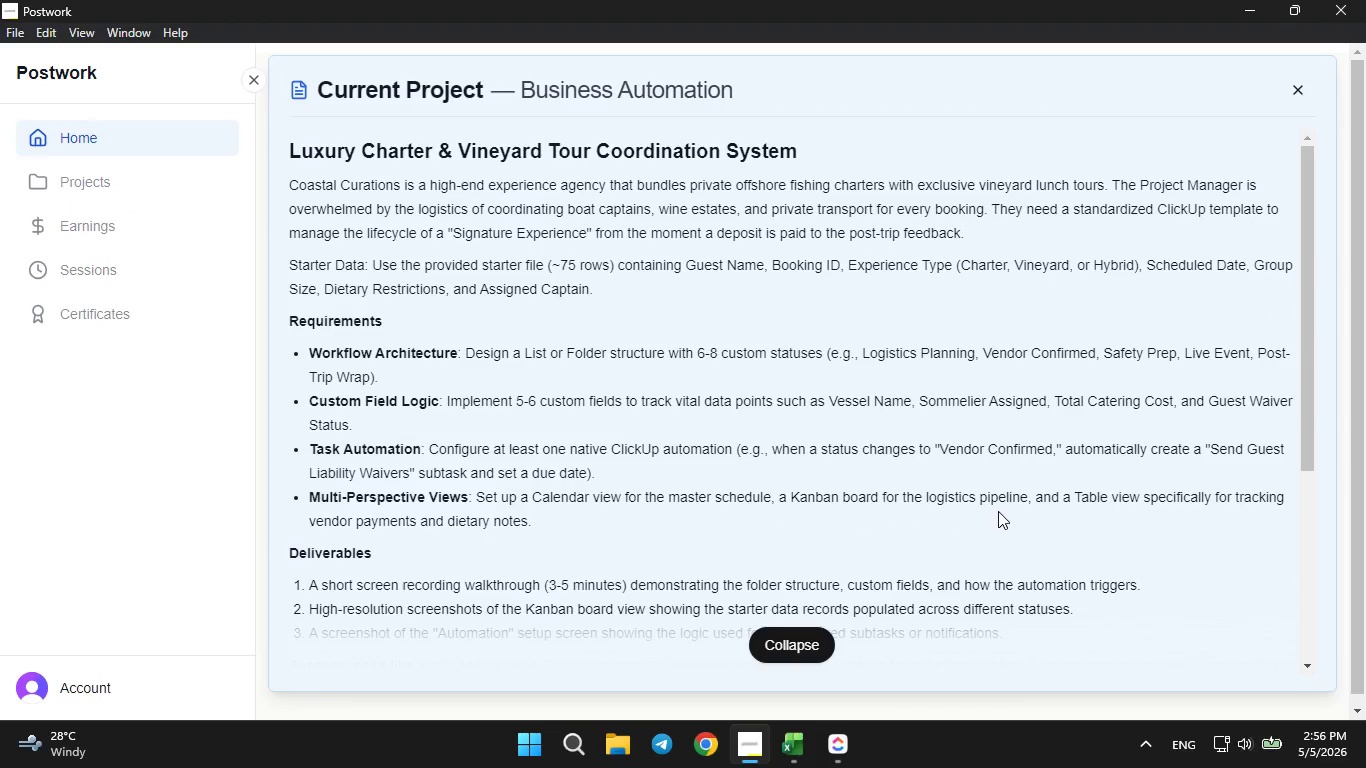 
left_click([845, 737])
 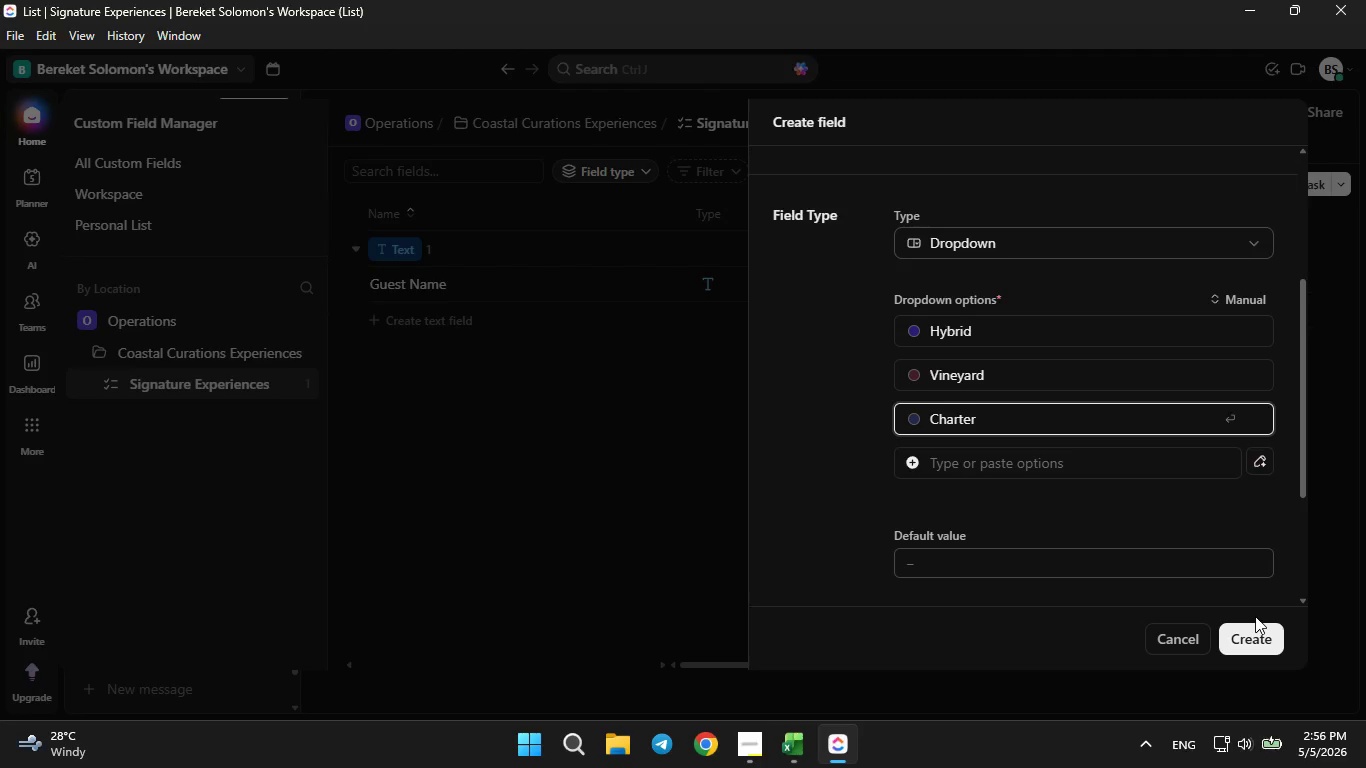 
left_click([1251, 631])
 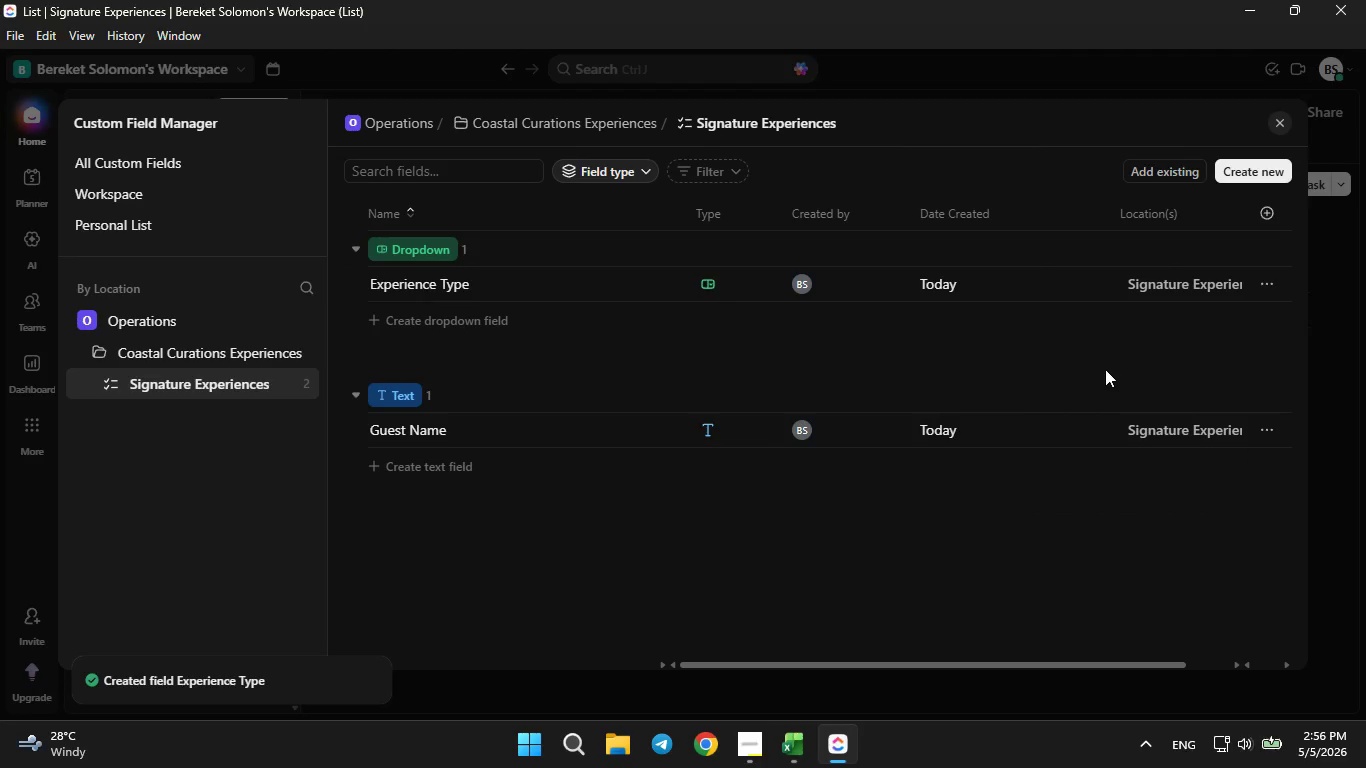 
left_click([1240, 182])
 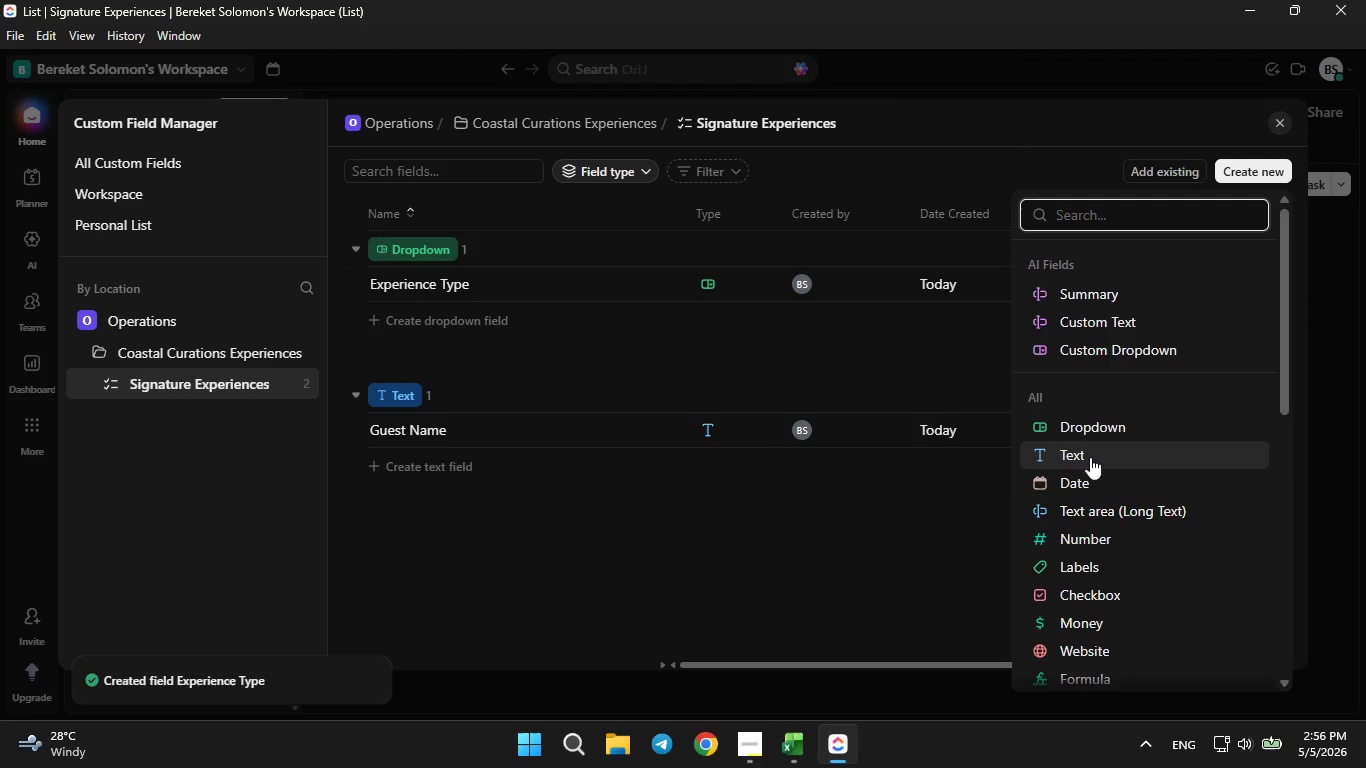 
left_click([1082, 475])
 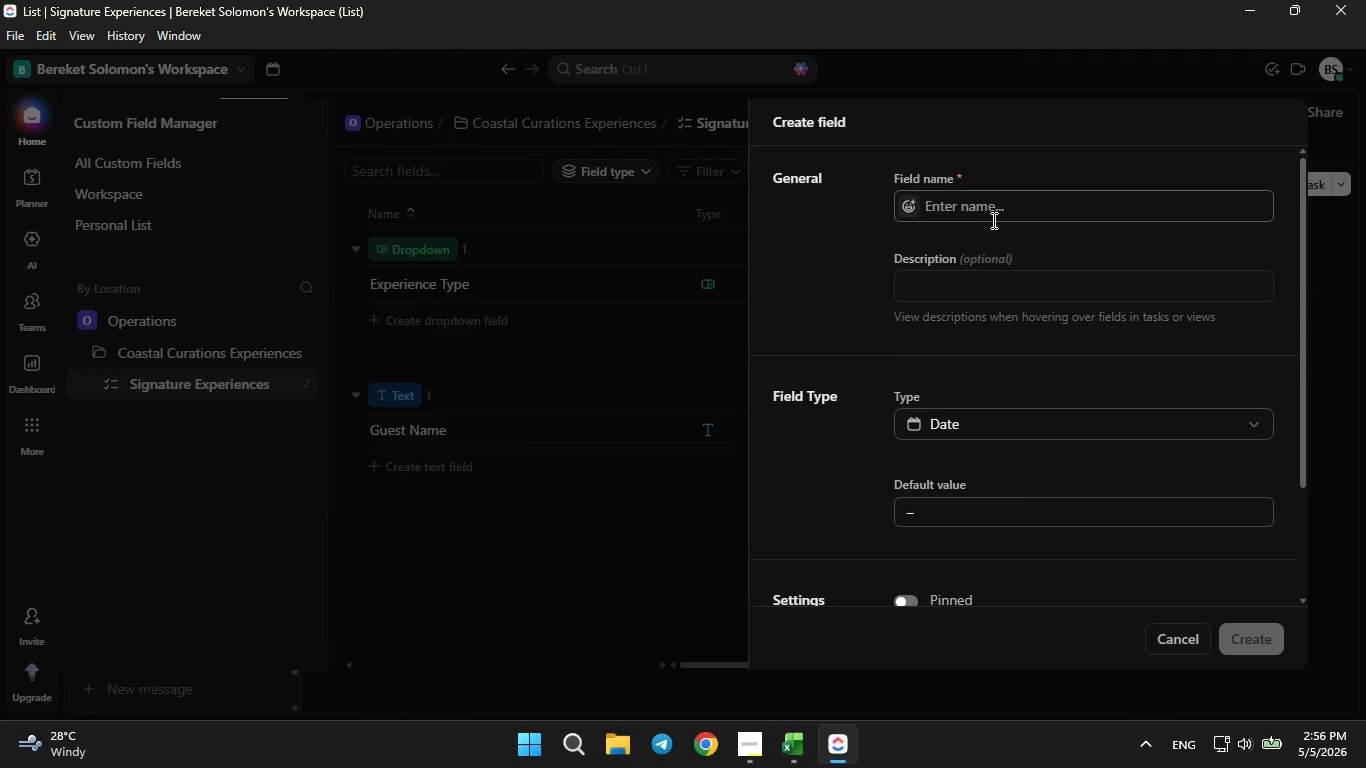 
left_click([991, 206])
 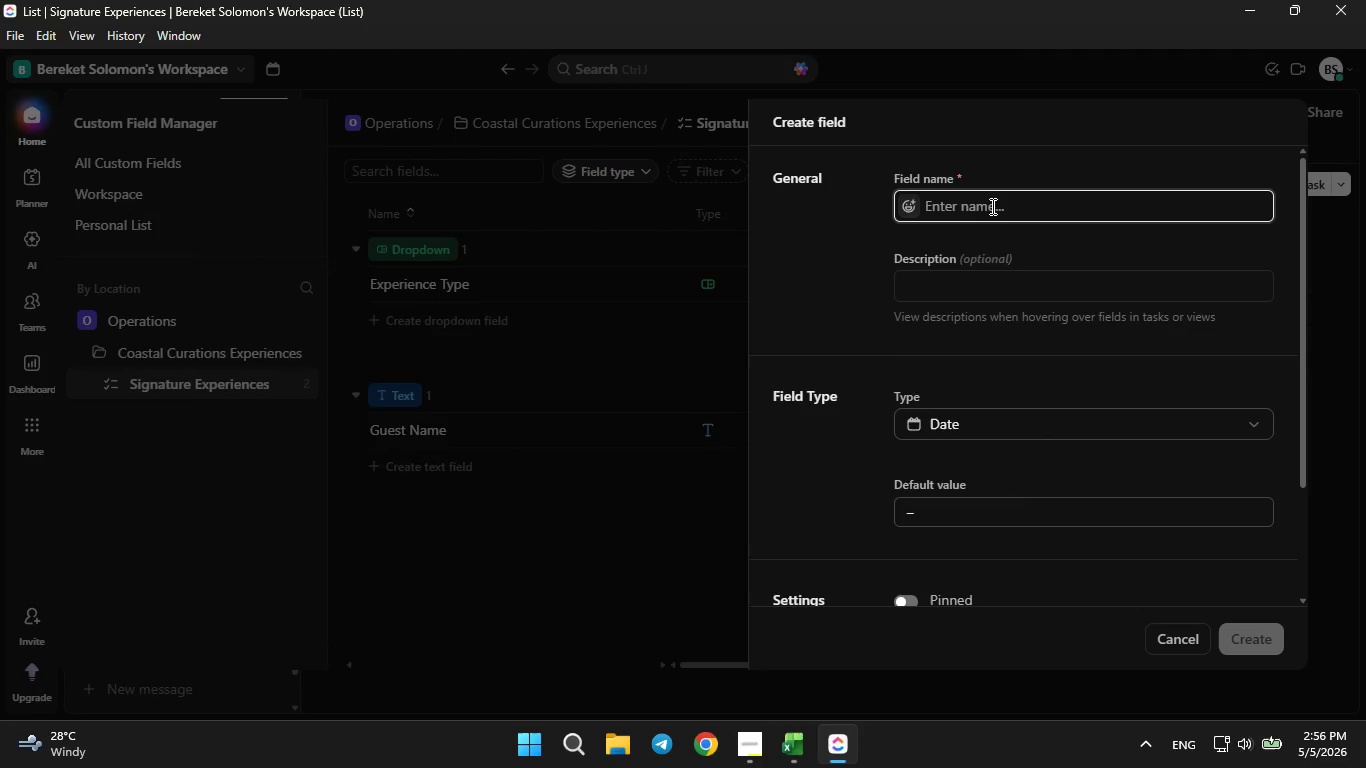 
type(Scheduled Date)
 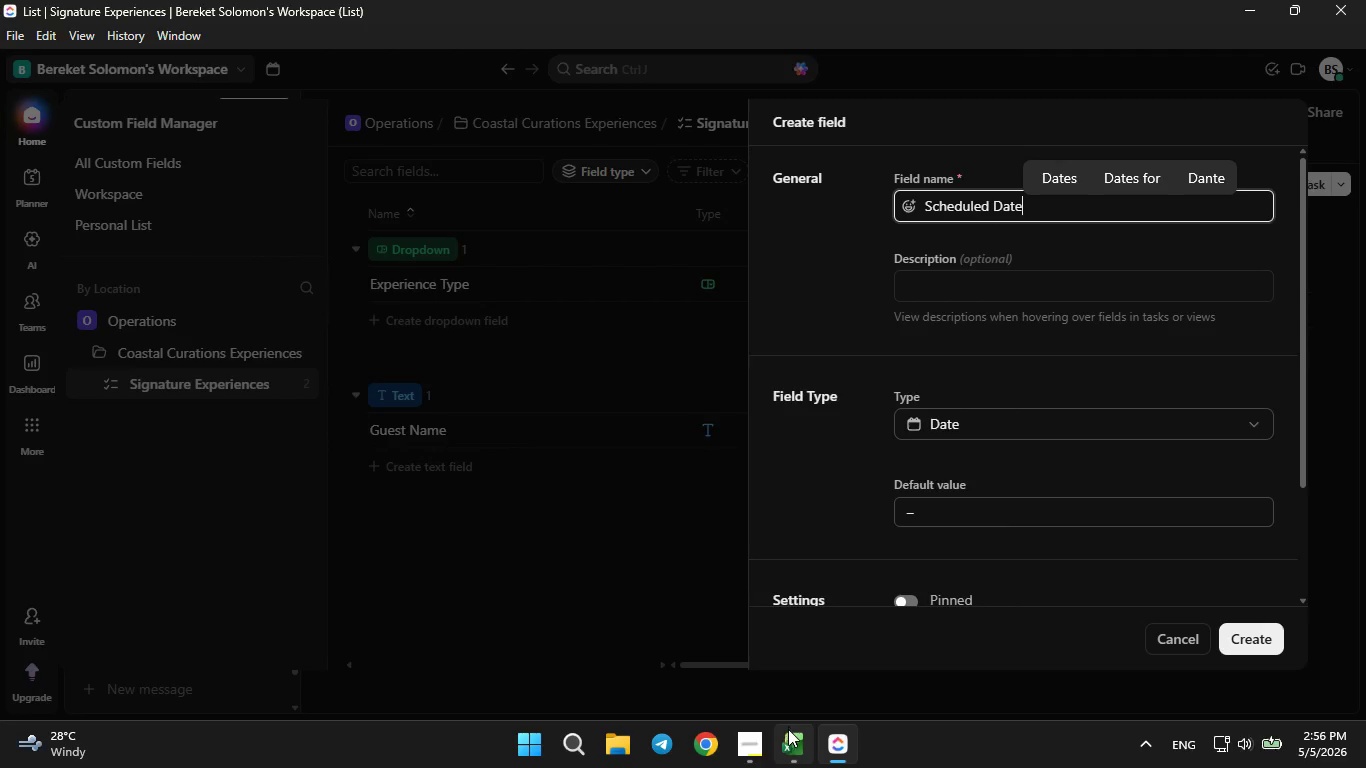 
left_click([788, 737])
 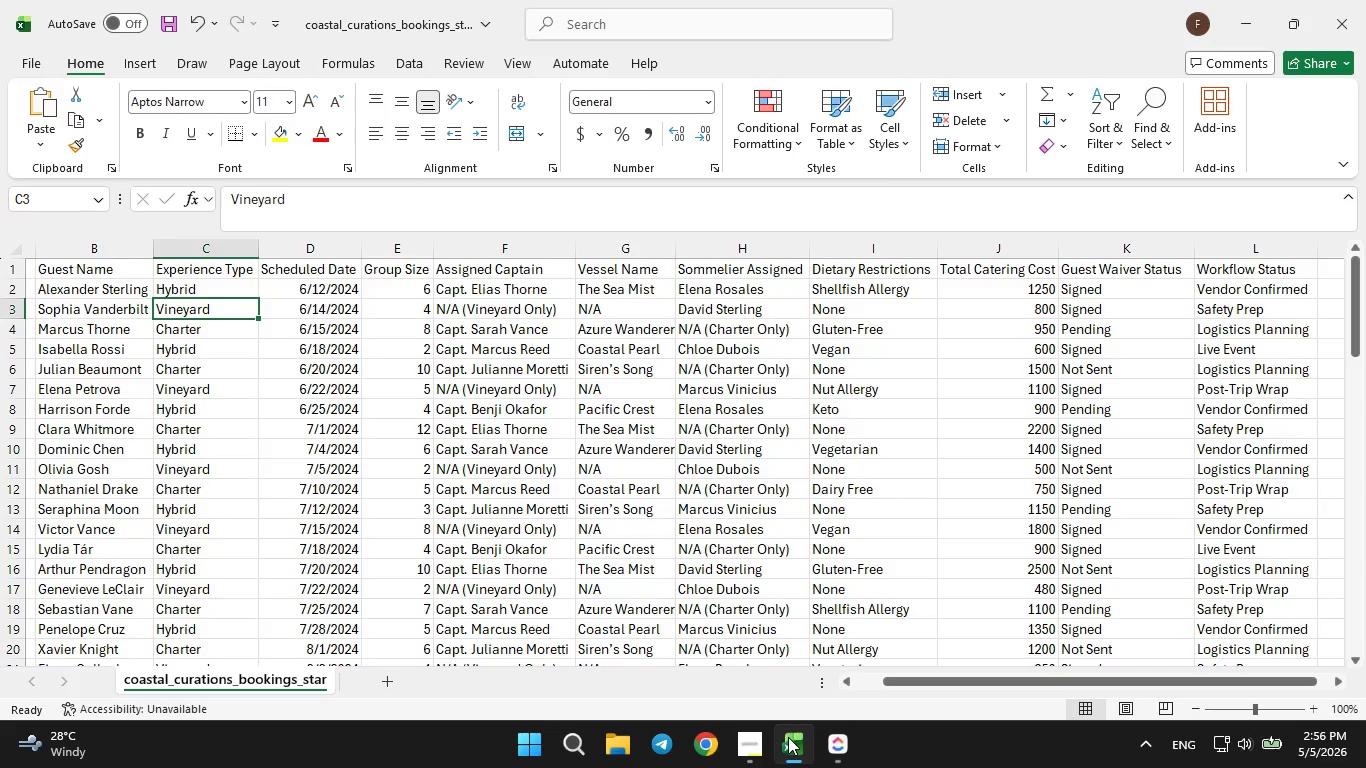 
left_click([788, 737])
 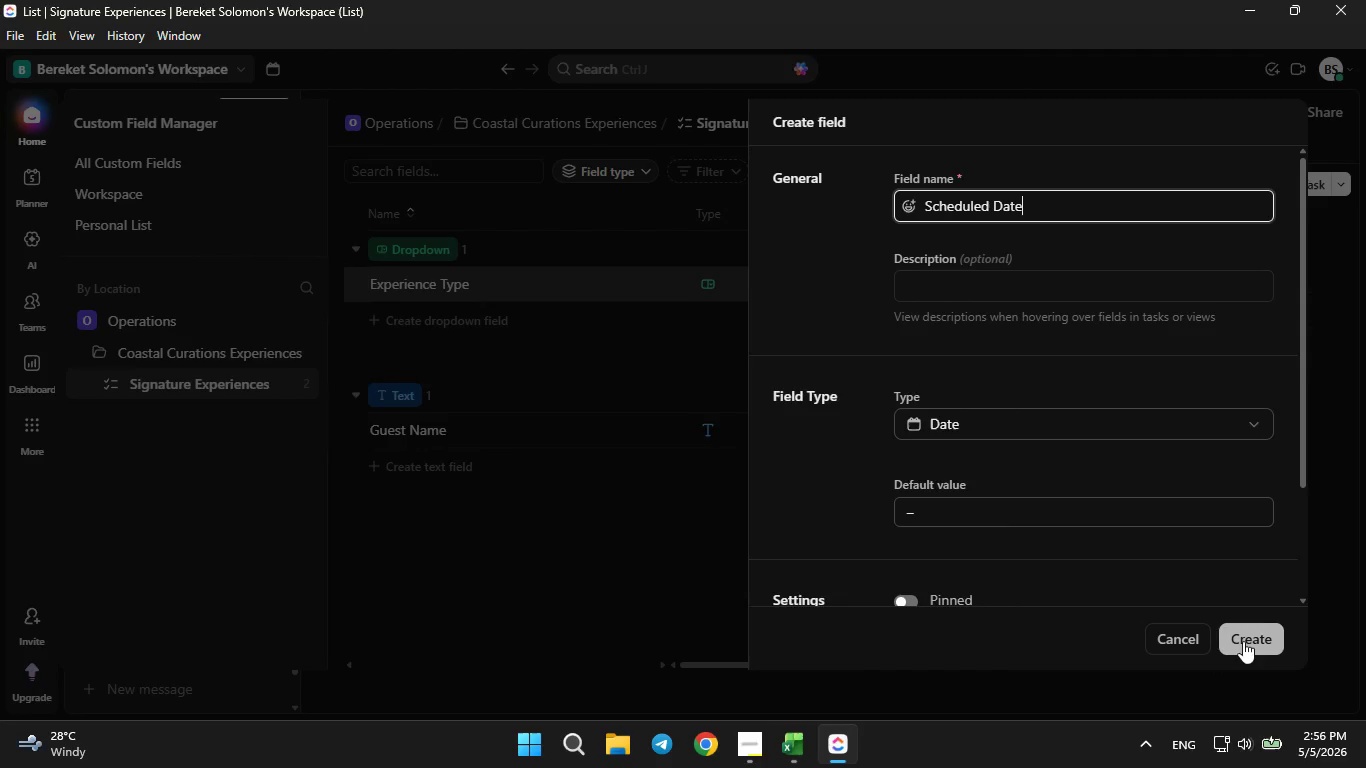 
left_click([1244, 635])
 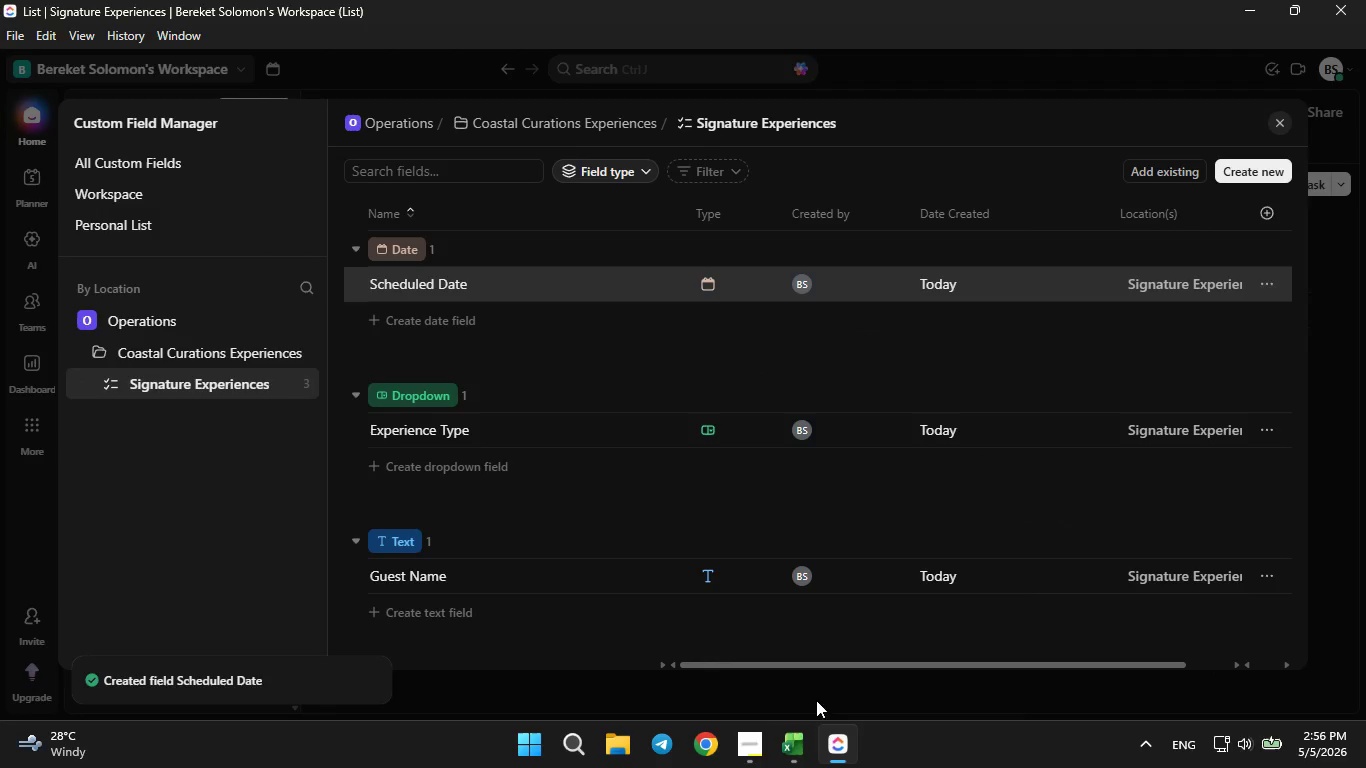 
left_click([796, 738])
 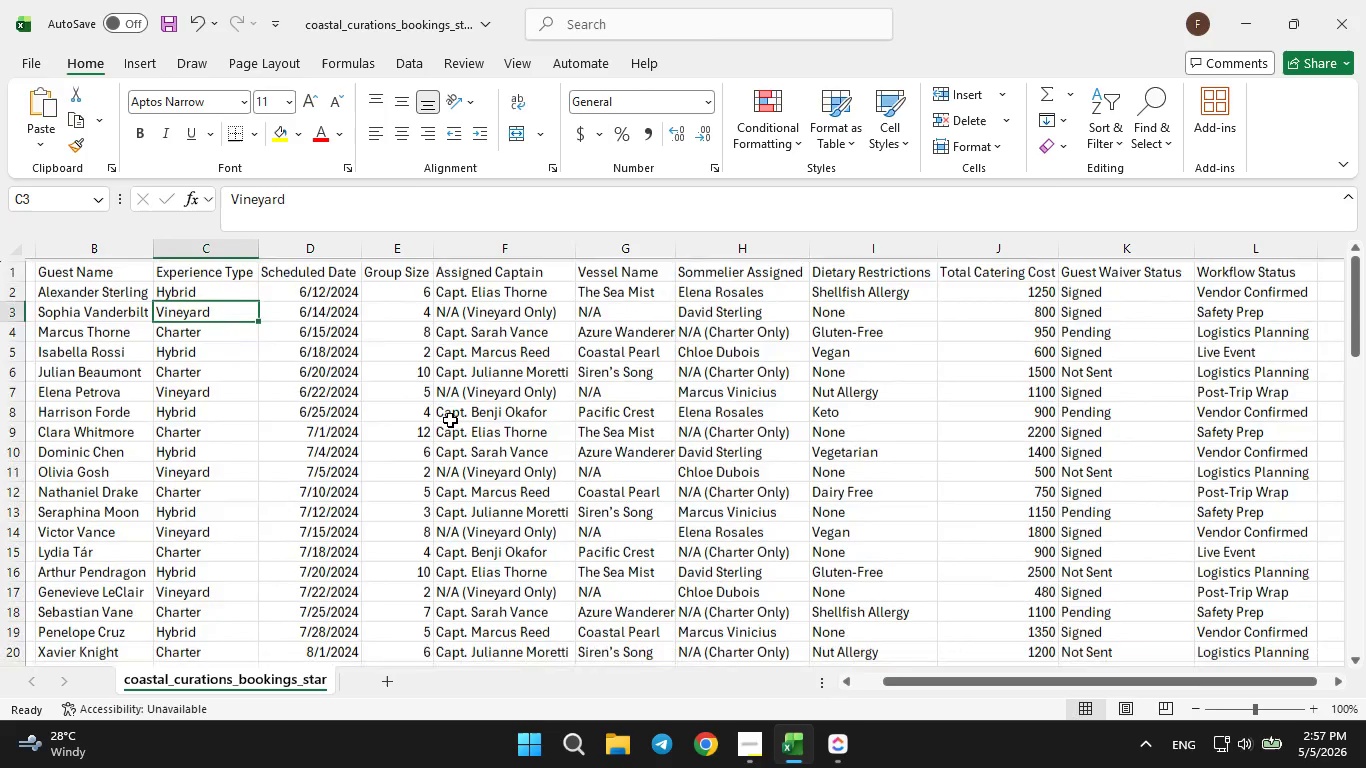 
left_click([853, 762])
 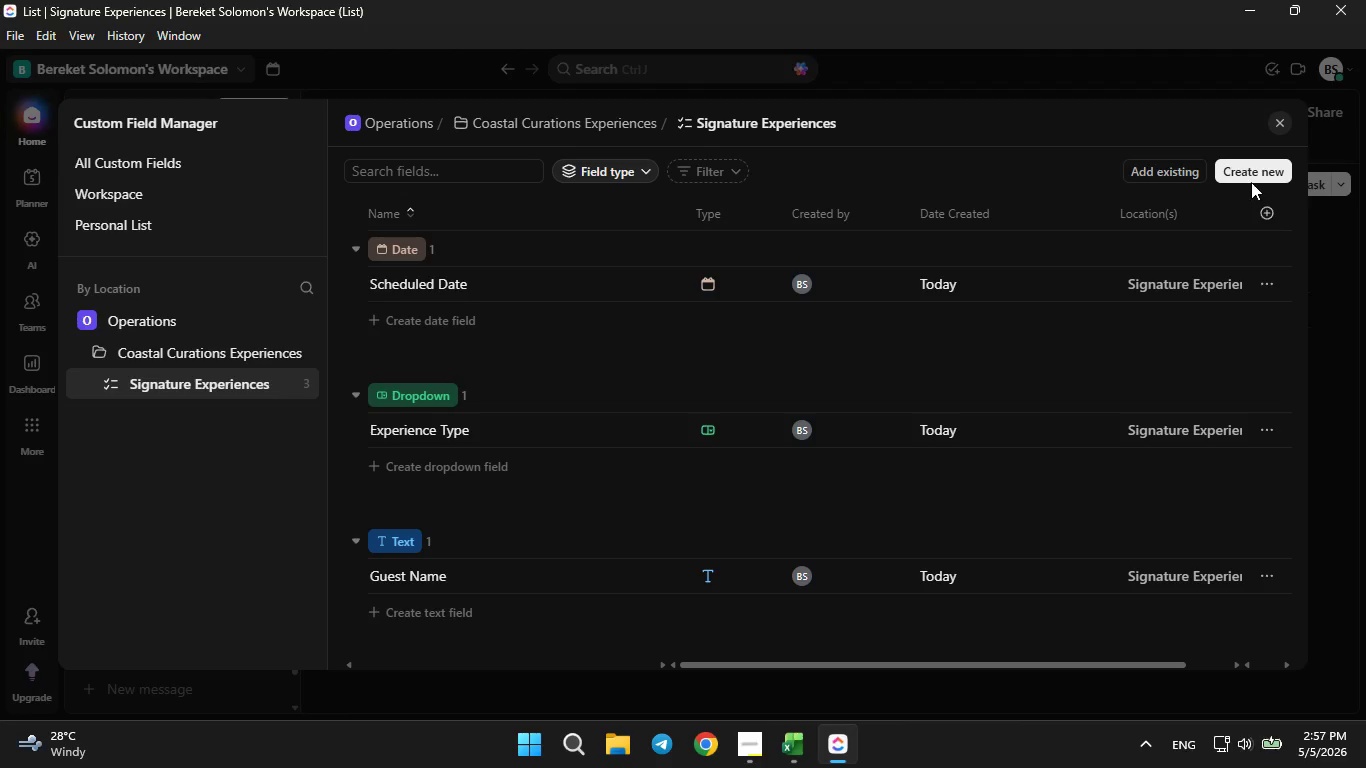 
left_click([1252, 176])
 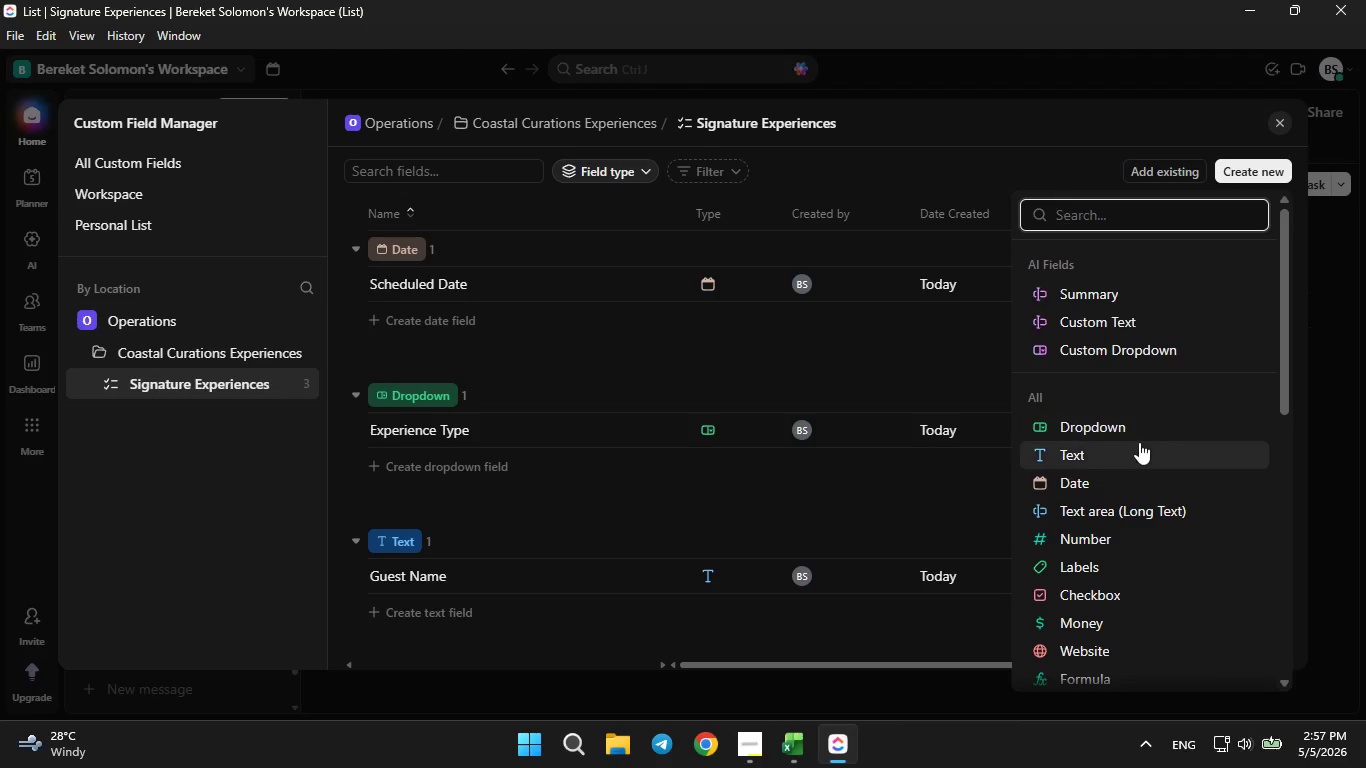 
left_click([1096, 536])
 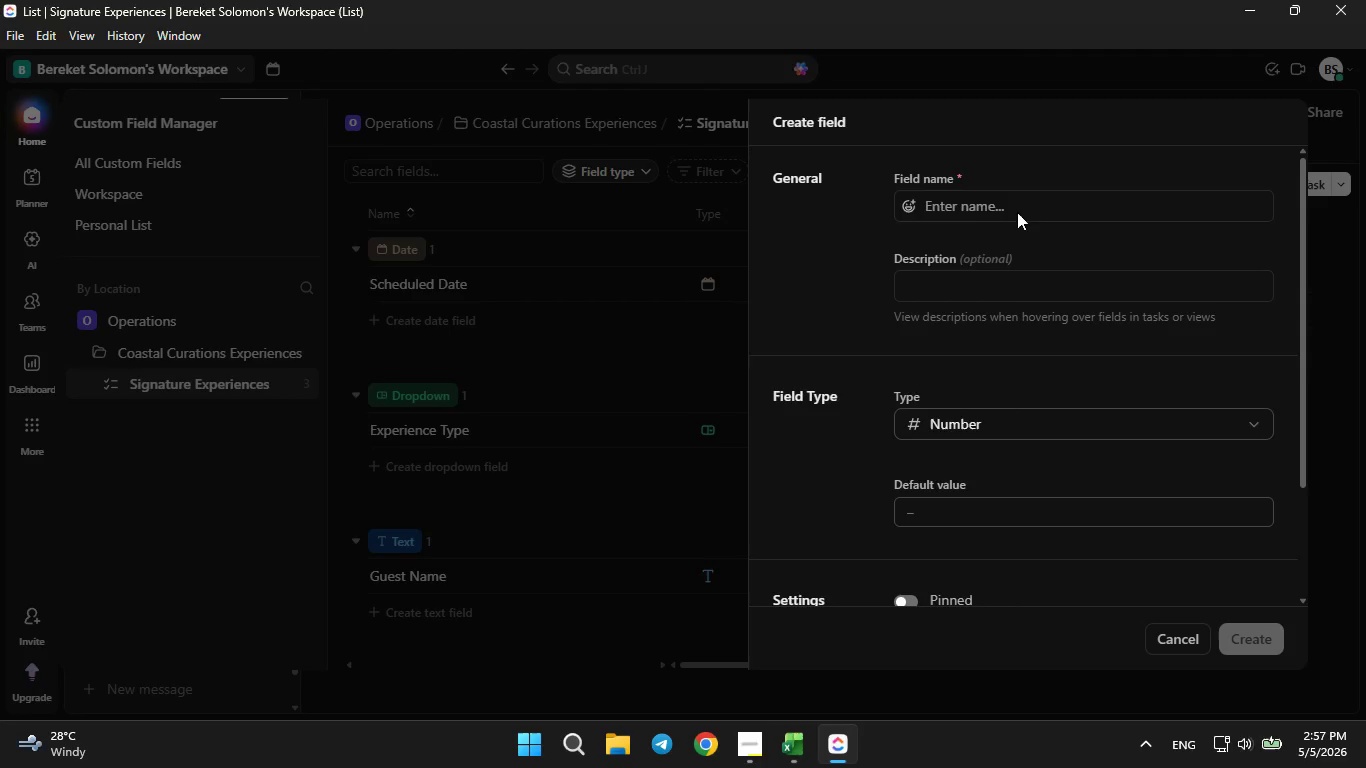 
left_click([1007, 197])
 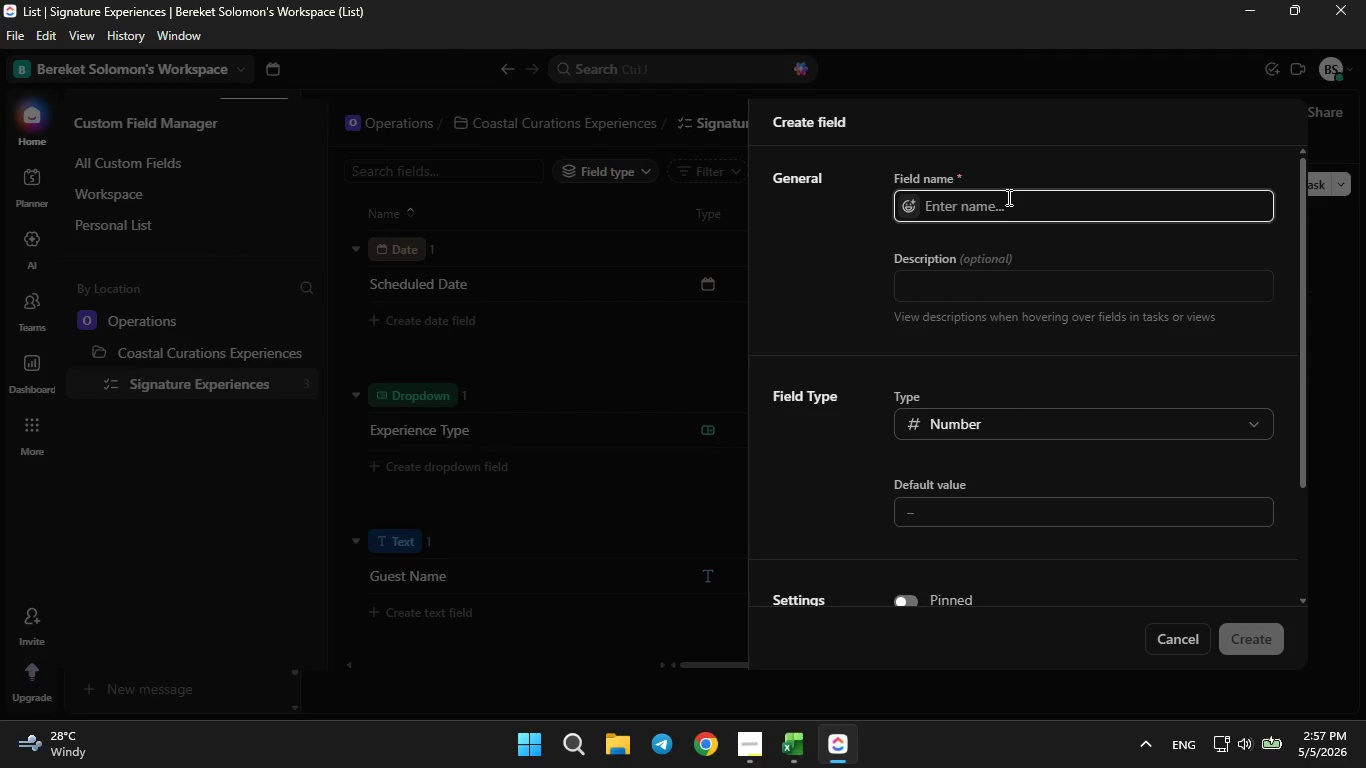 
type(Group Size)
 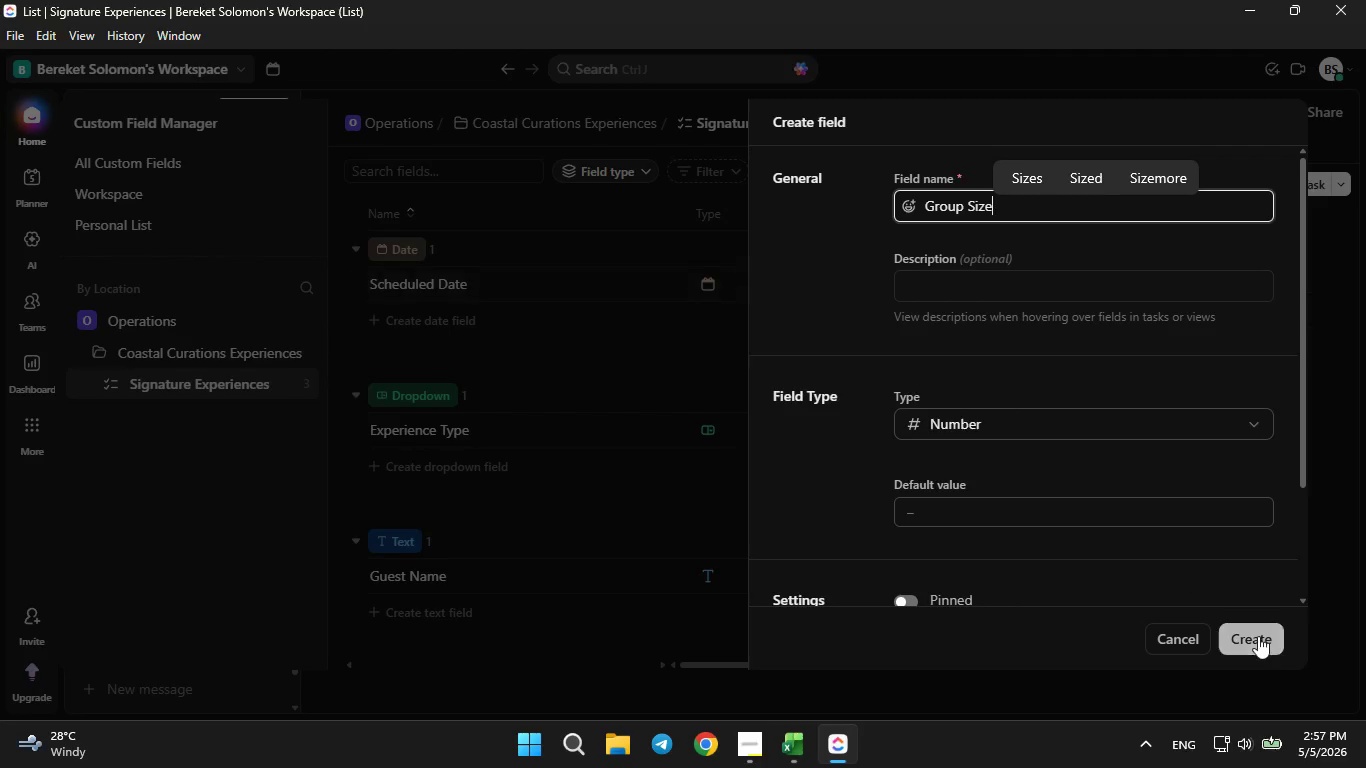 
left_click([1261, 640])
 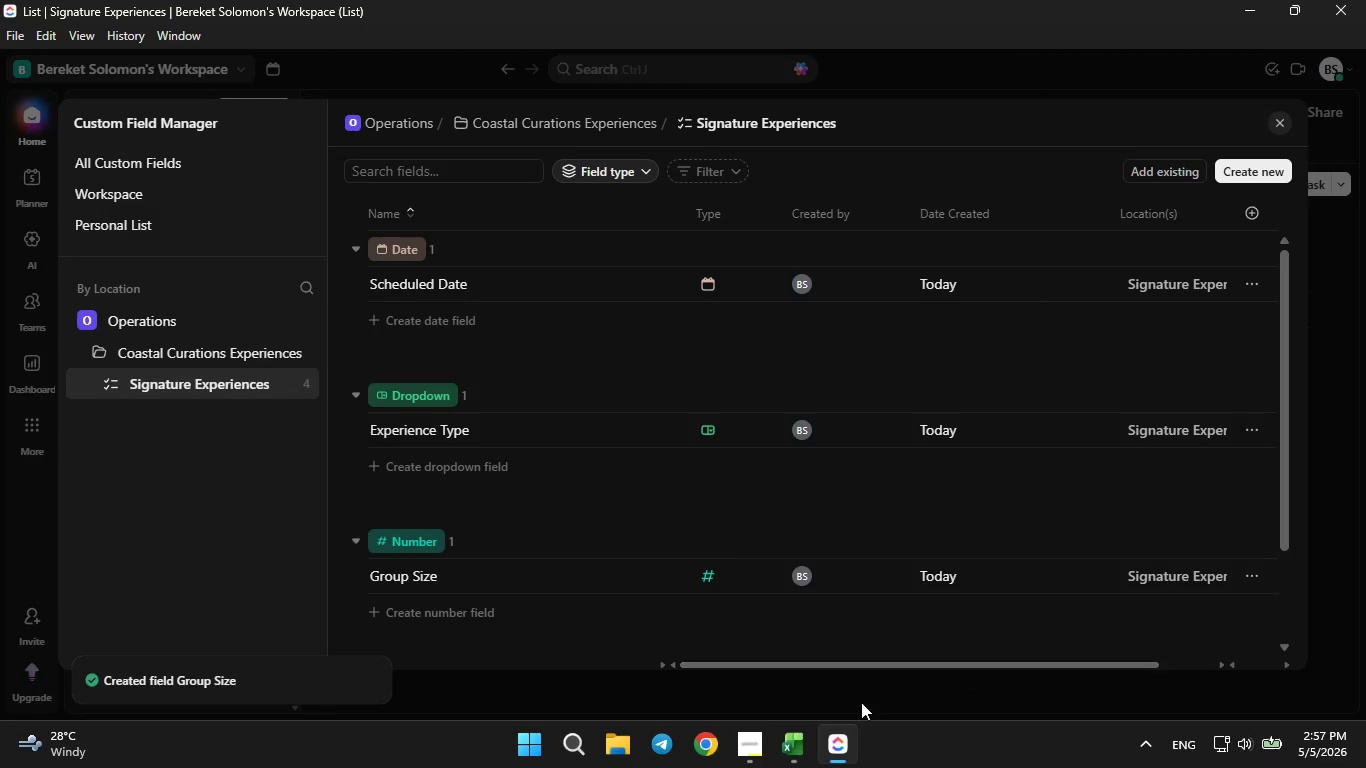 
left_click([798, 734])
 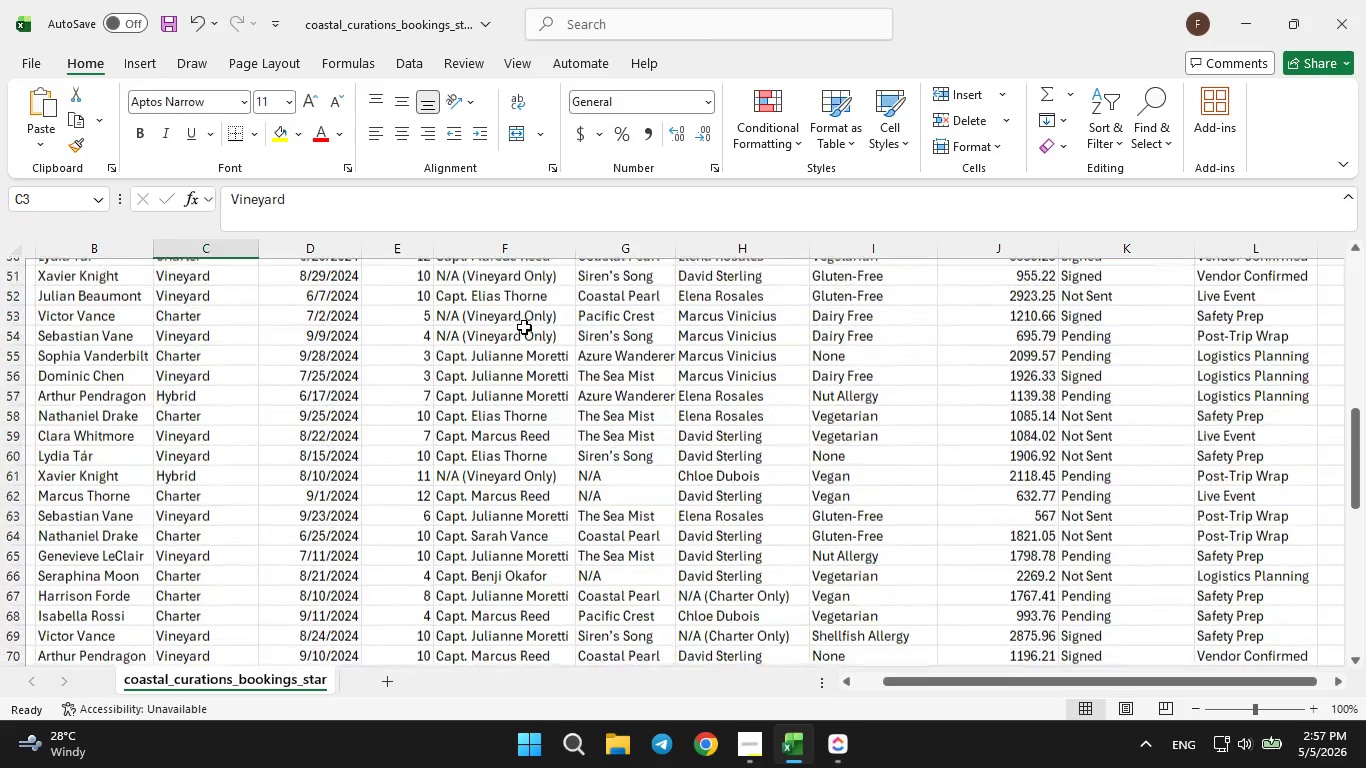 
wait(29.33)
 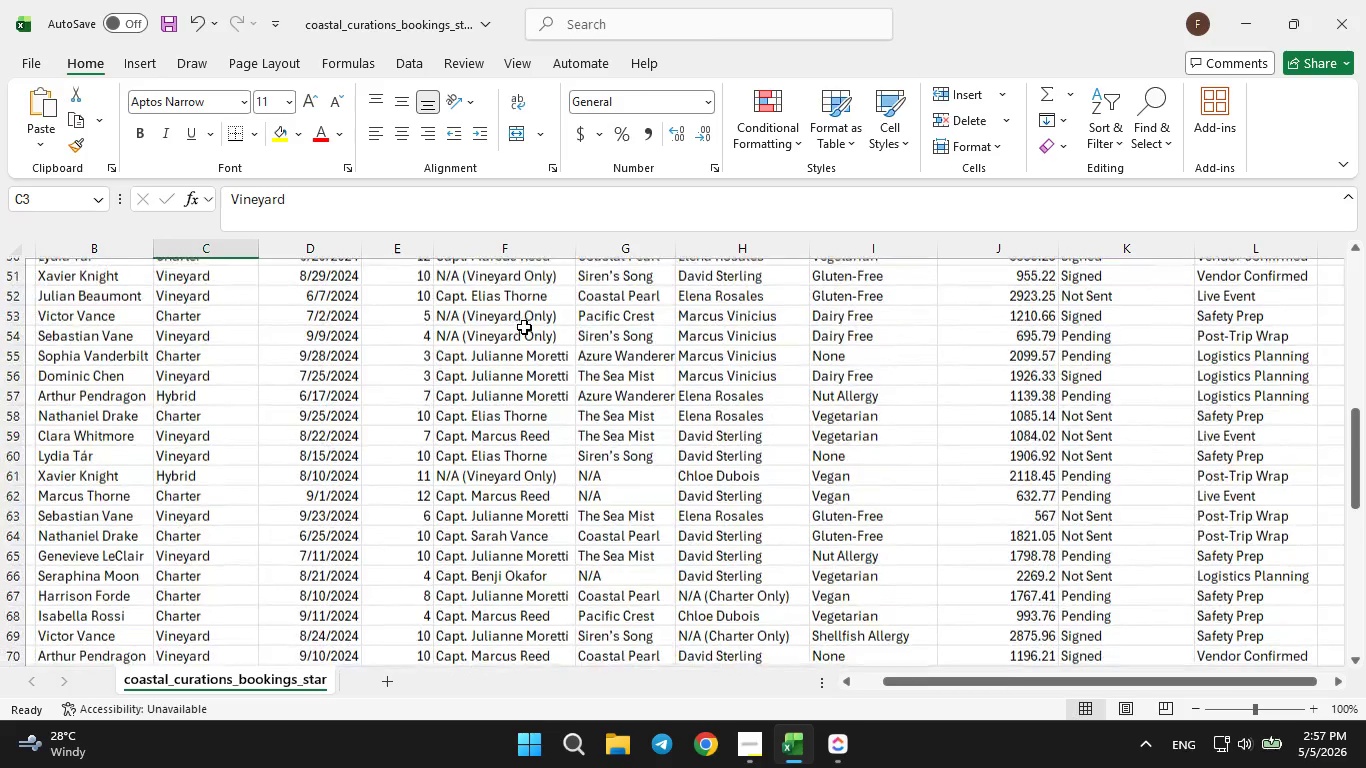 
left_click([832, 753])
 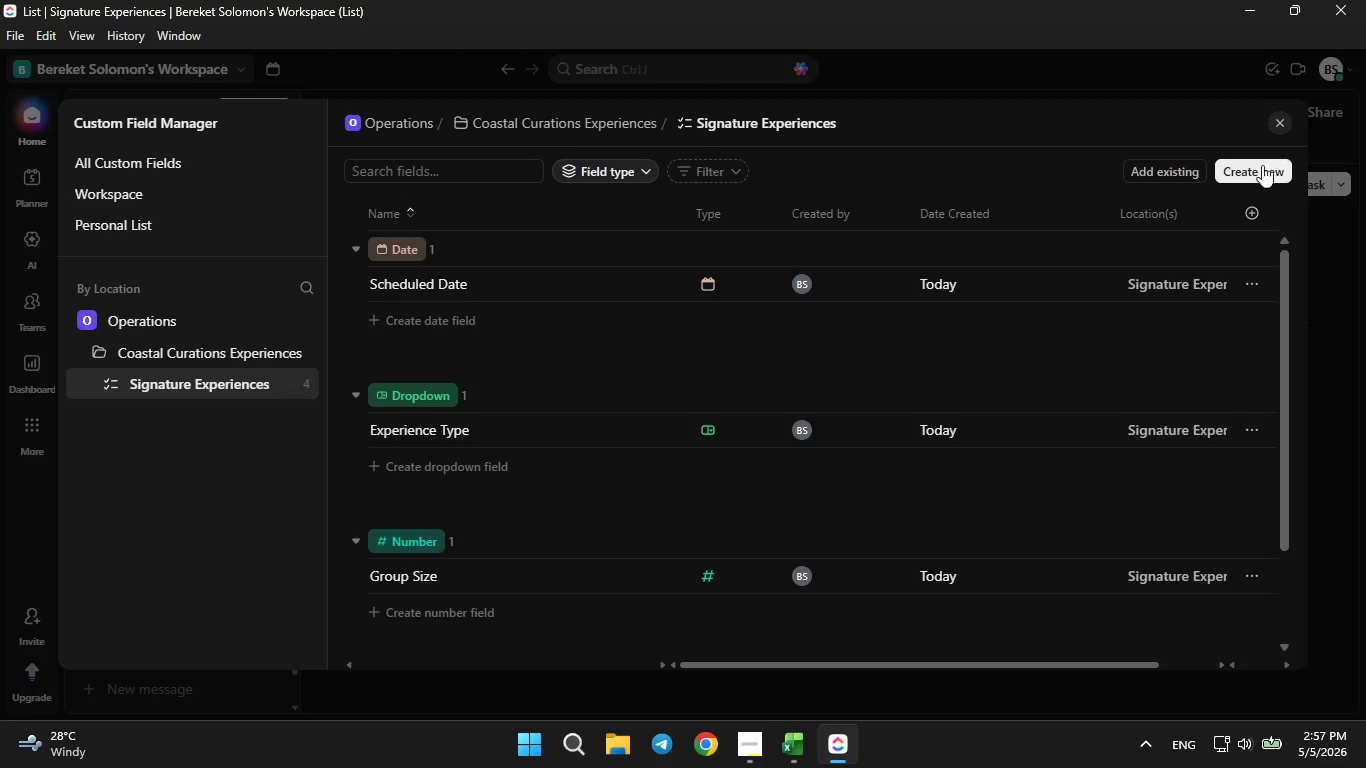 
left_click([1257, 176])
 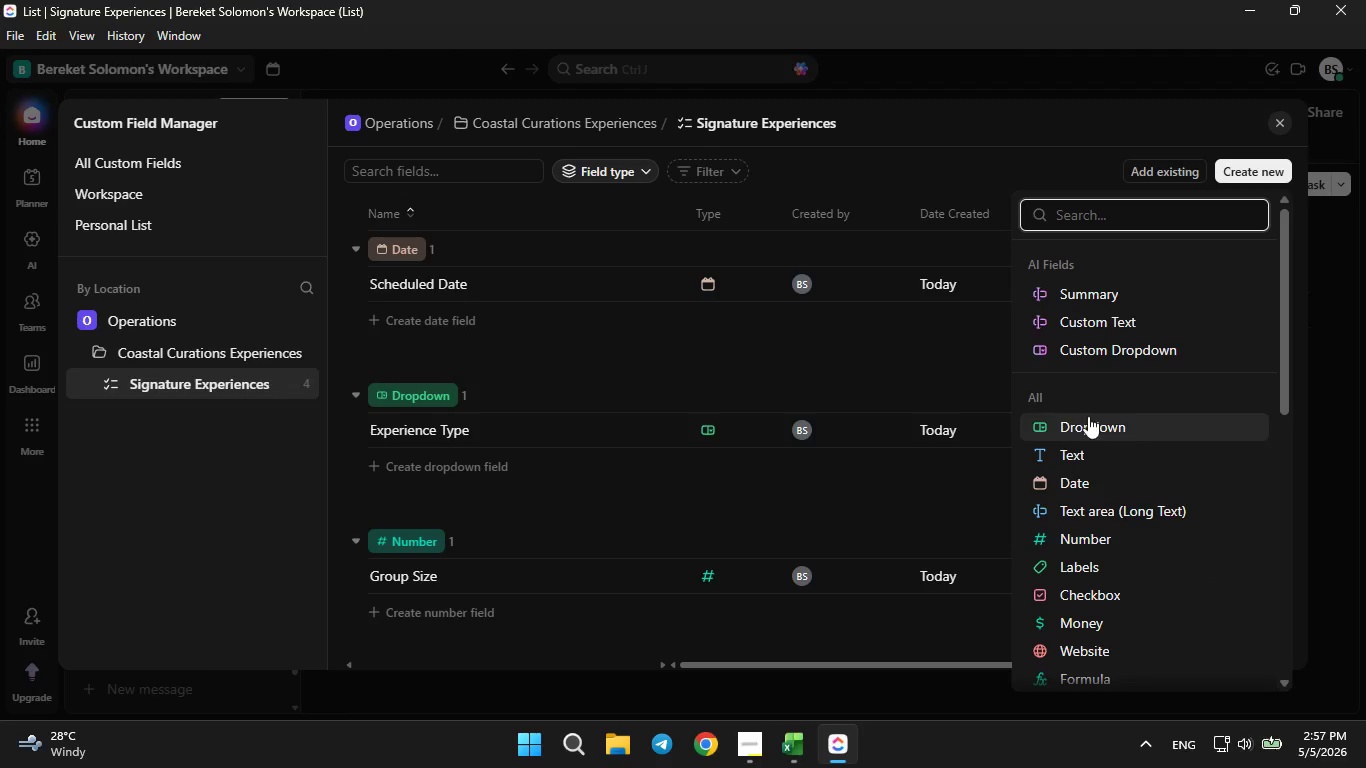 
left_click([1088, 418])
 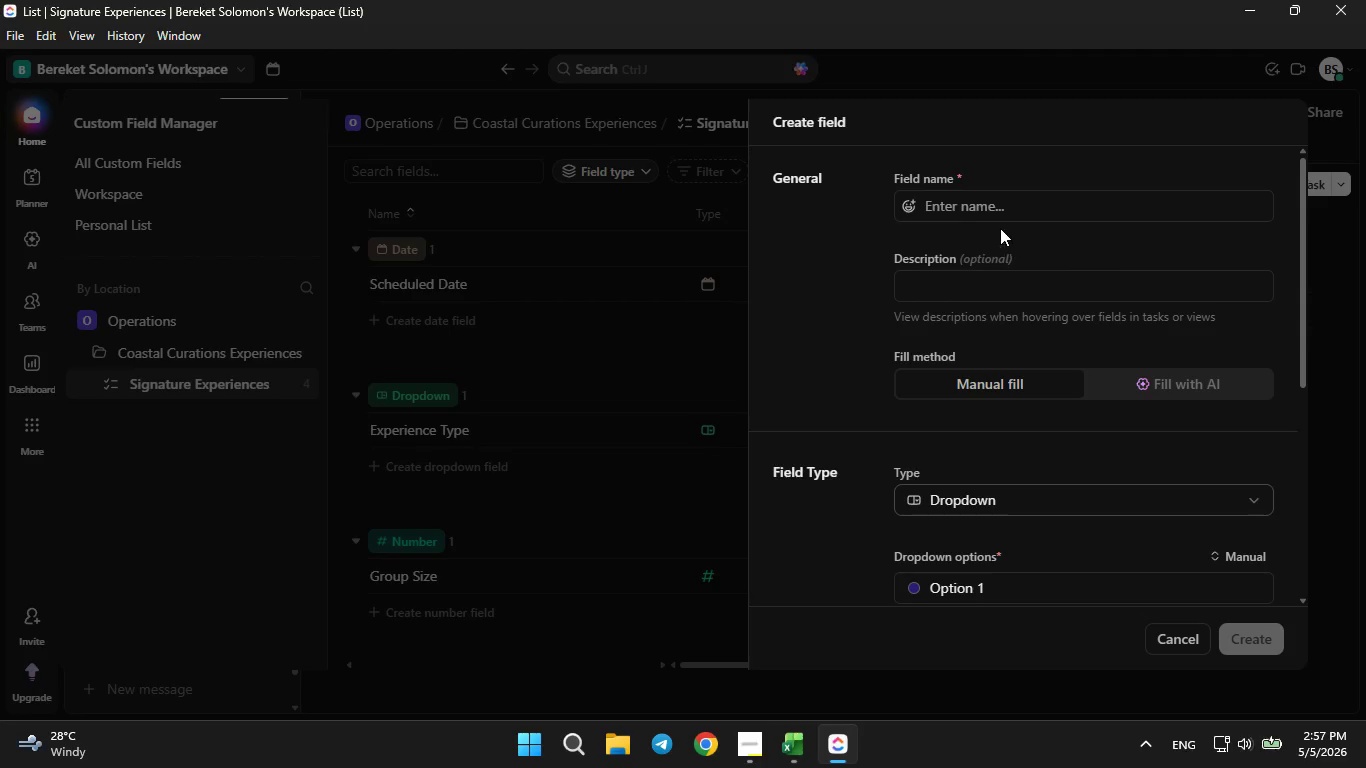 
left_click([992, 206])
 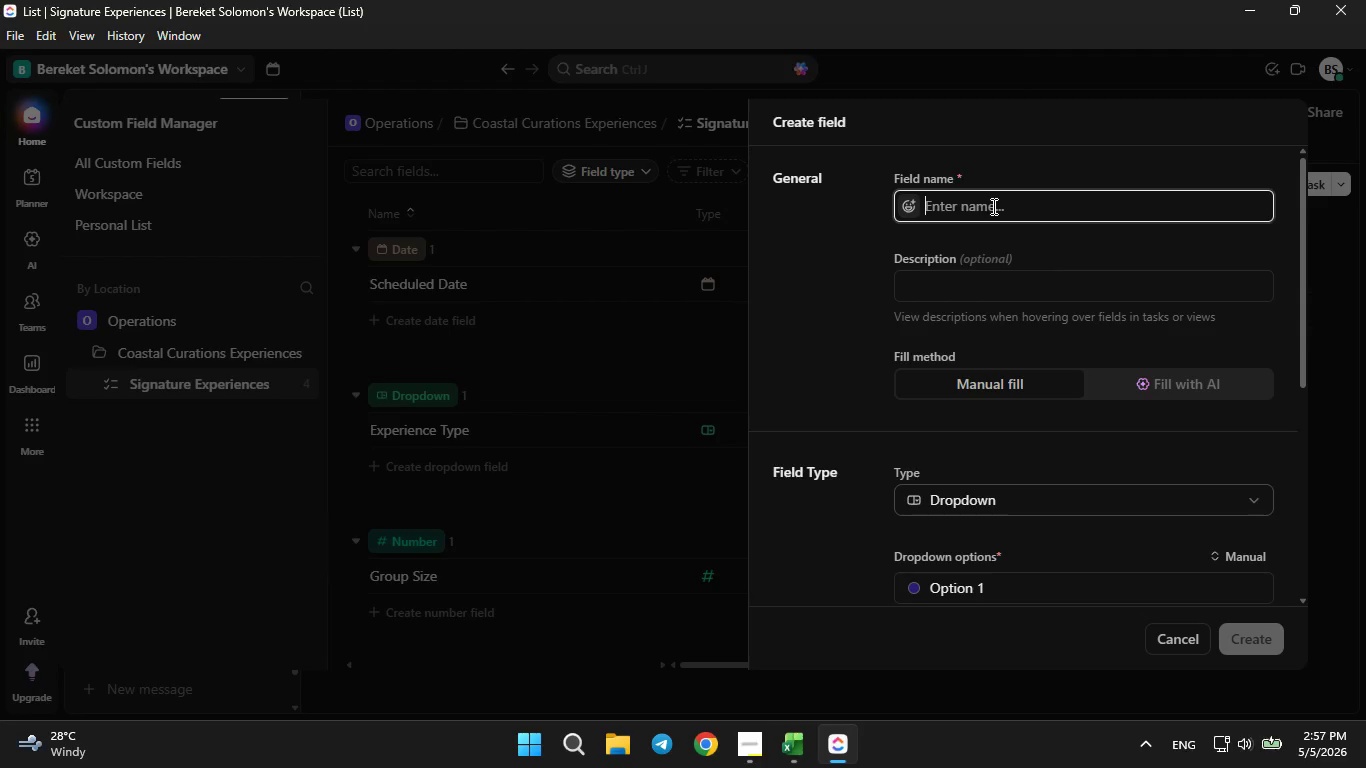 
type(Assigned Capit)
 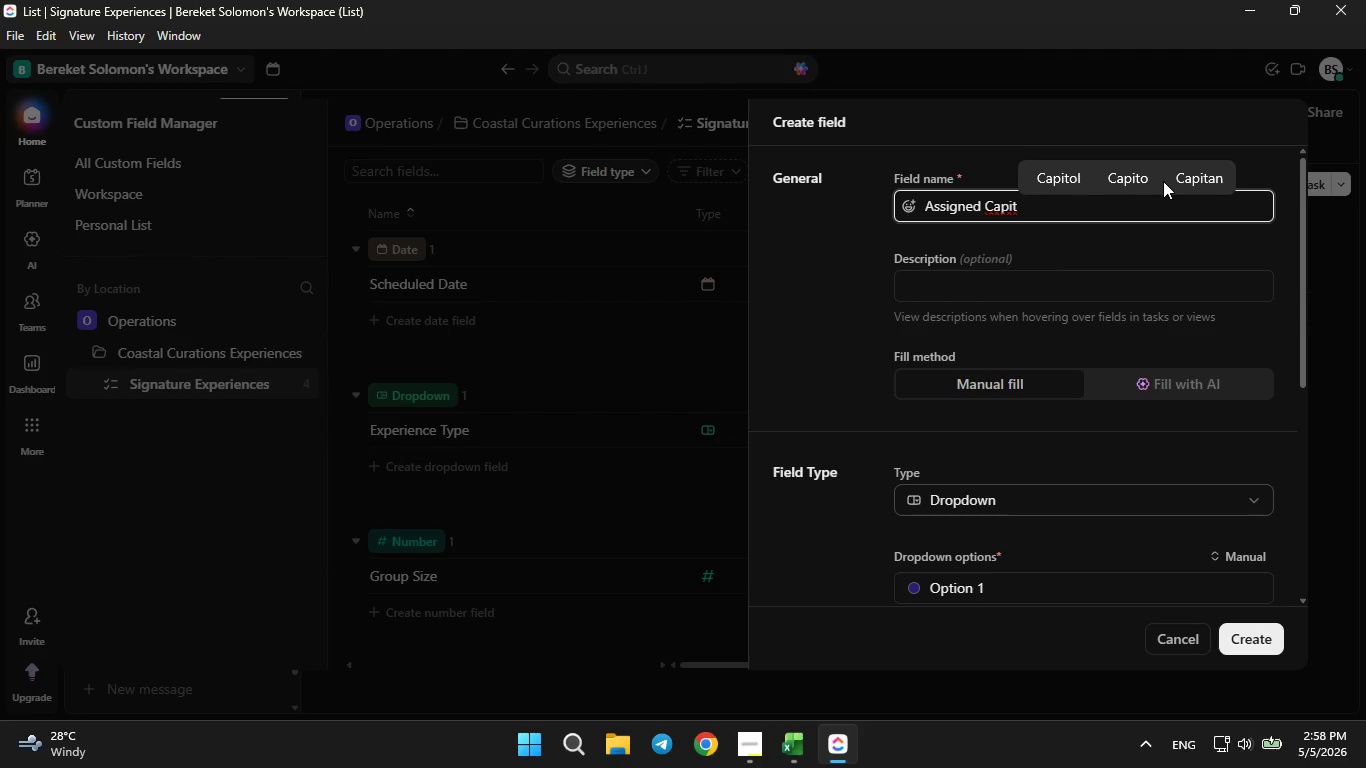 
left_click([1175, 181])
 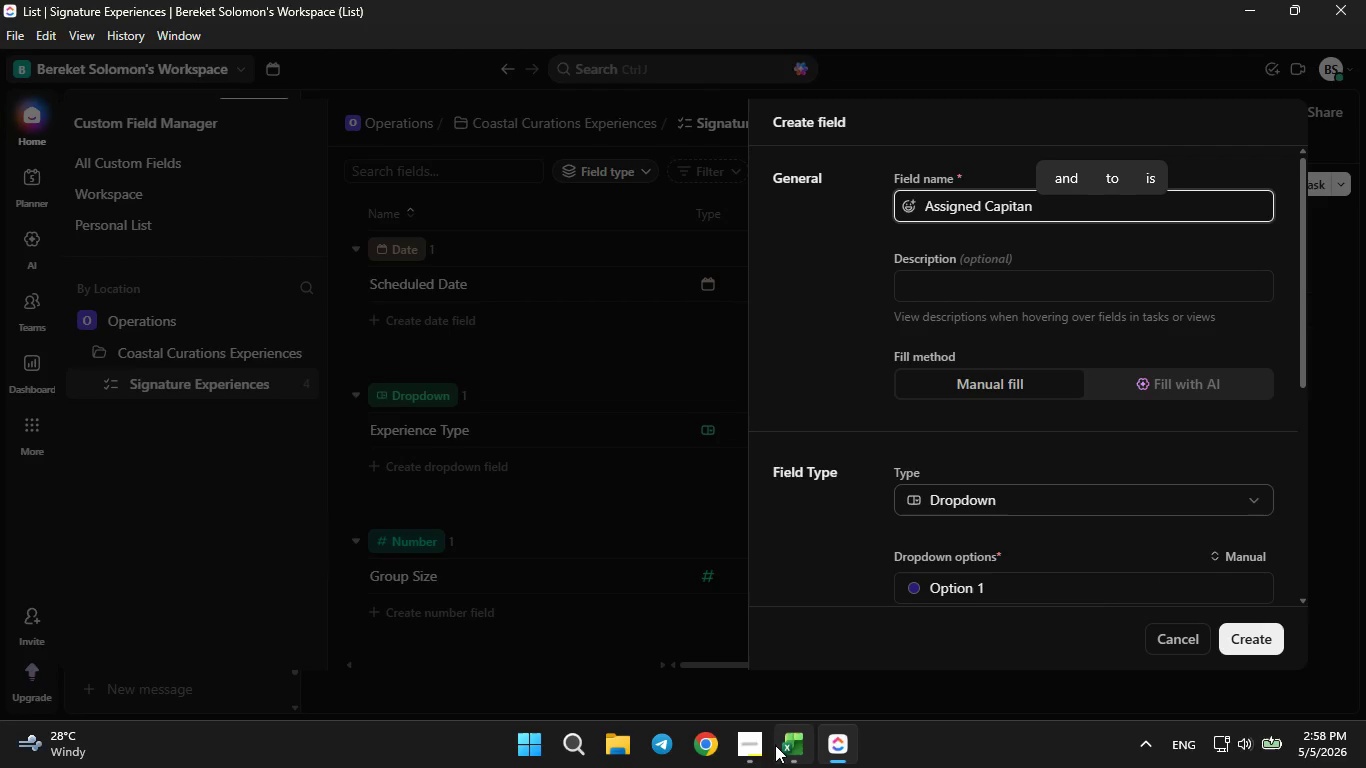 
left_click([792, 767])
 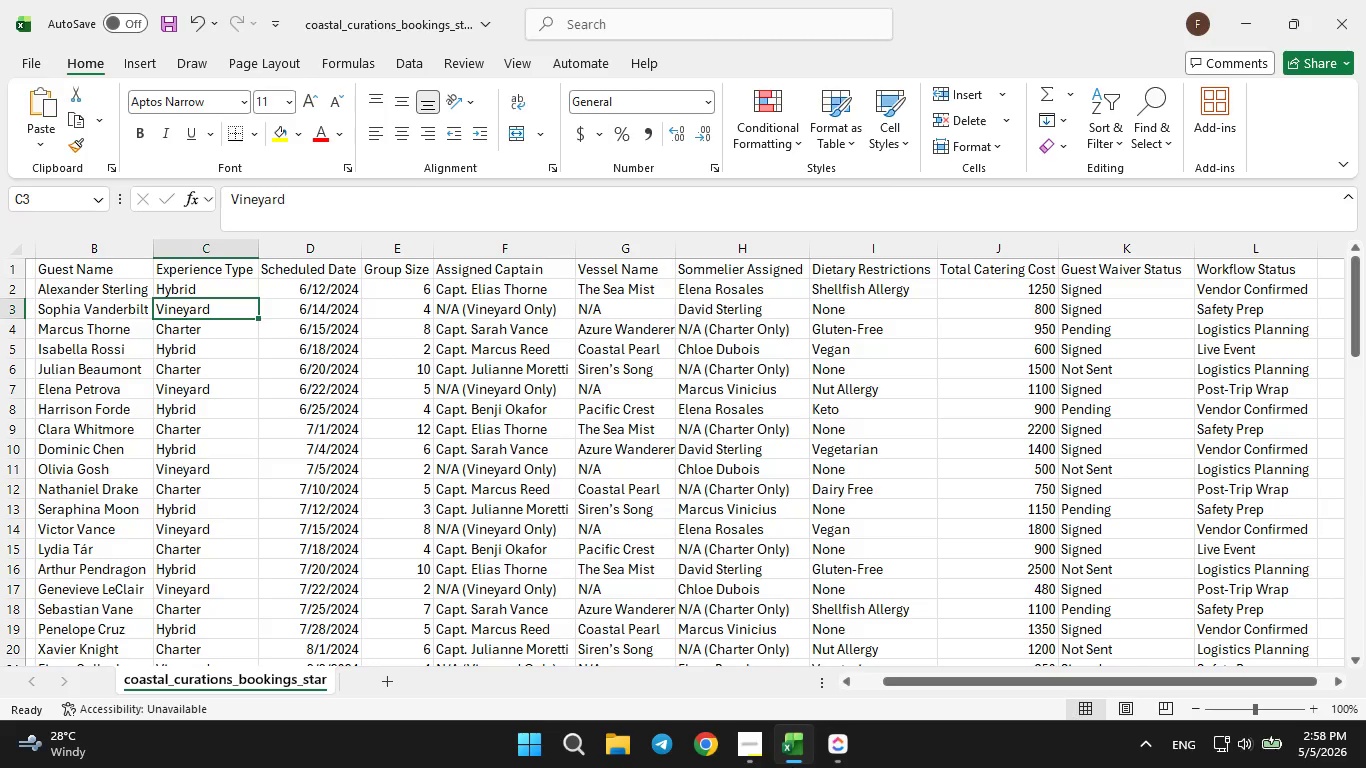 
left_click([792, 767])
 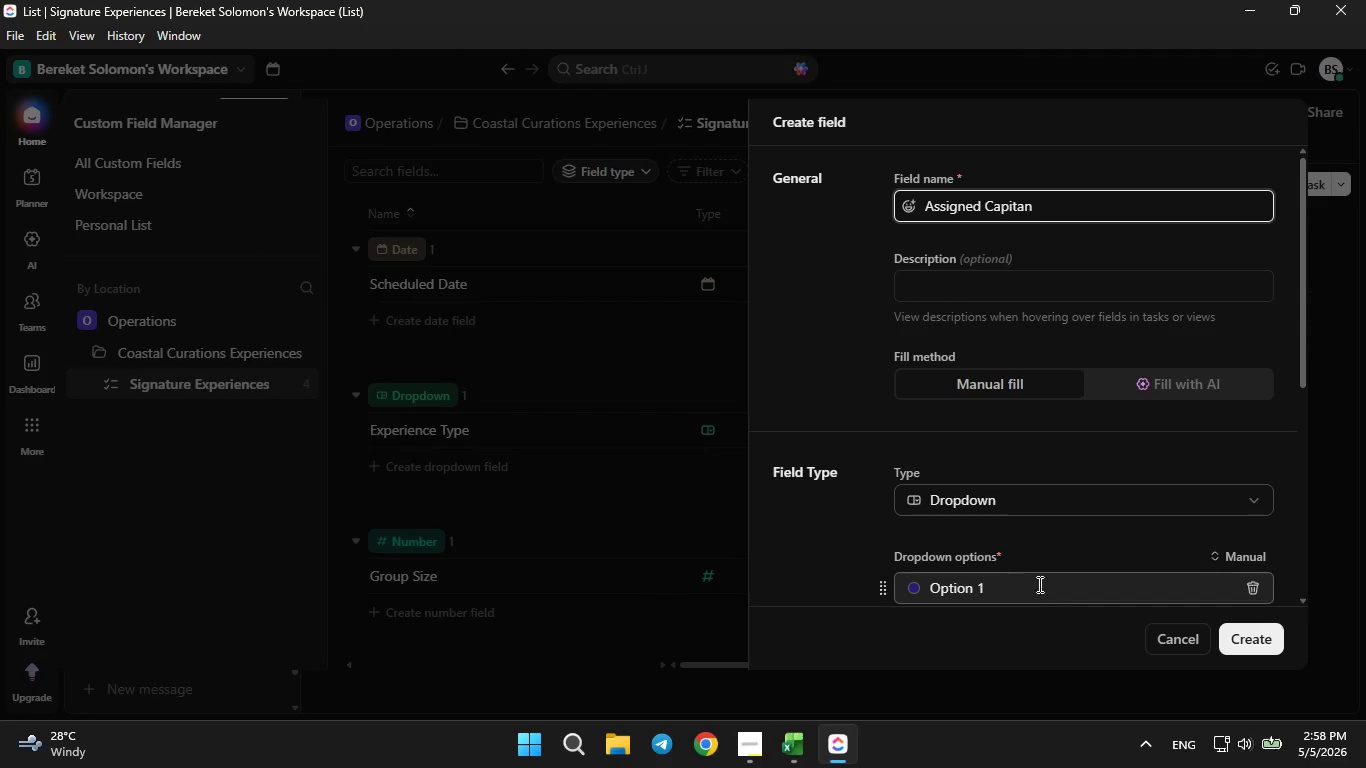 
left_click([1031, 570])
 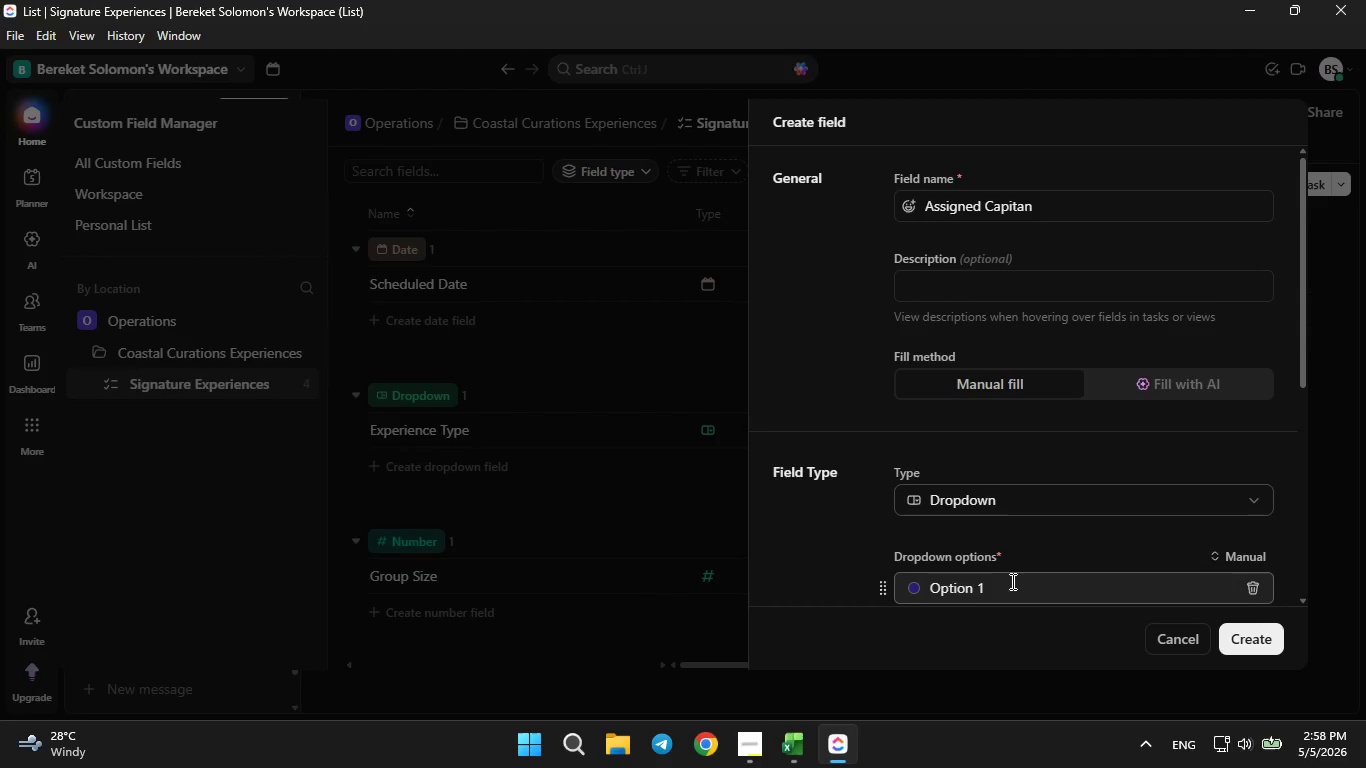 
left_click([1011, 581])
 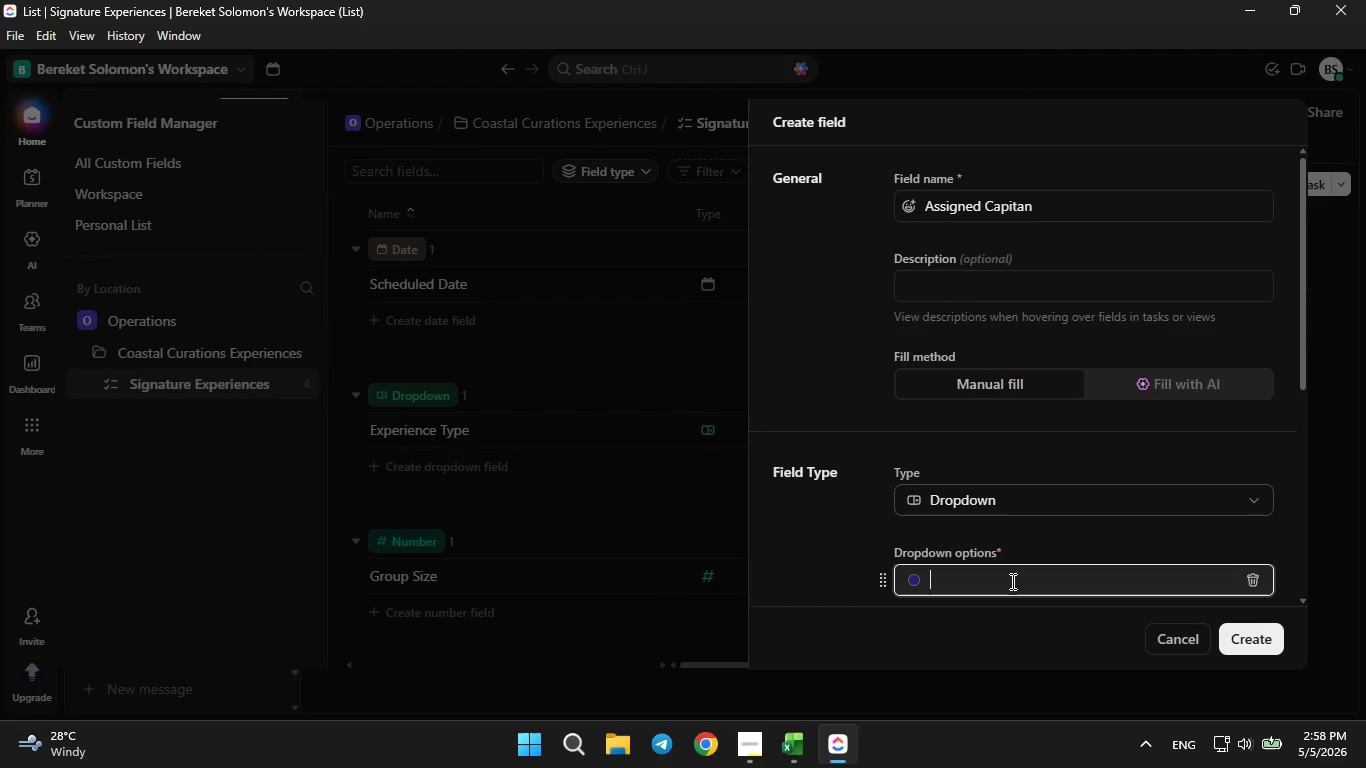 
key(Backspace)
type(Capt. Sarah)
 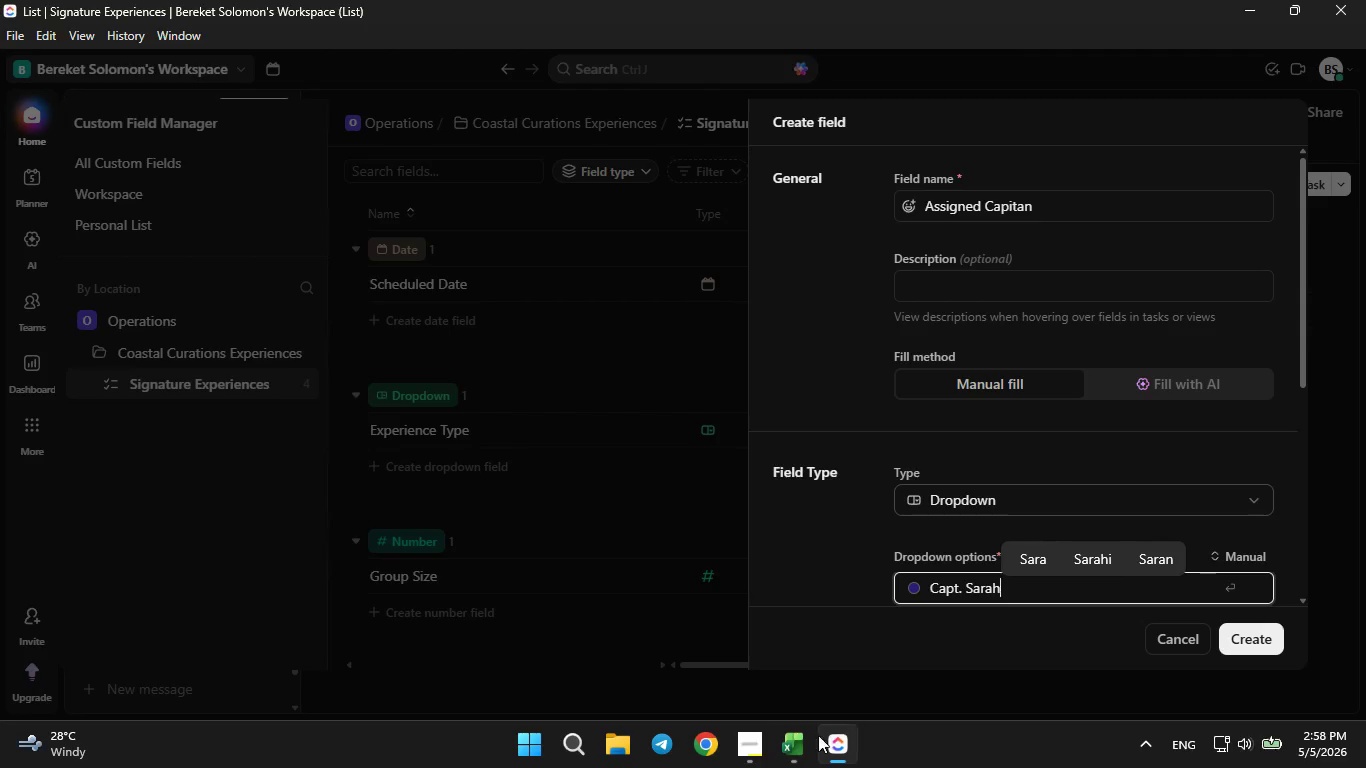 
left_click([802, 745])
 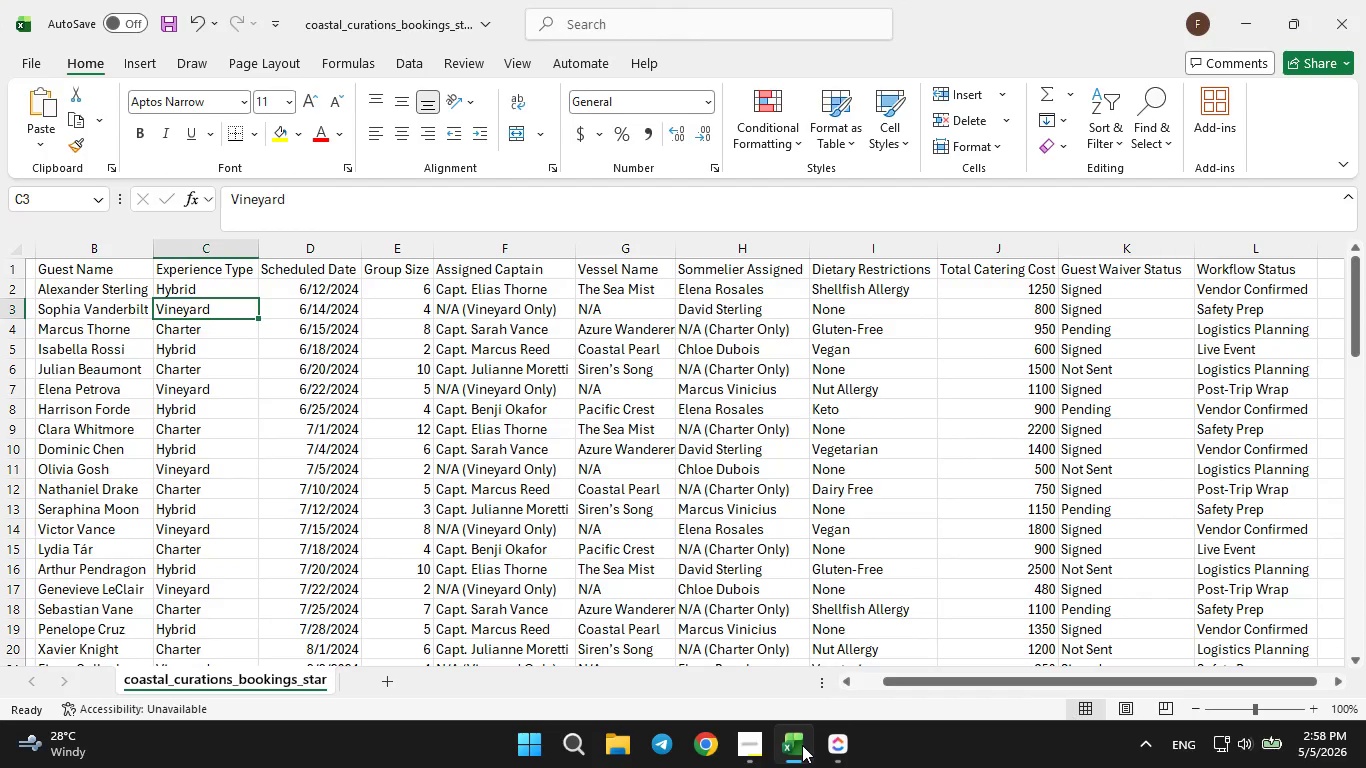 
left_click([802, 745])
 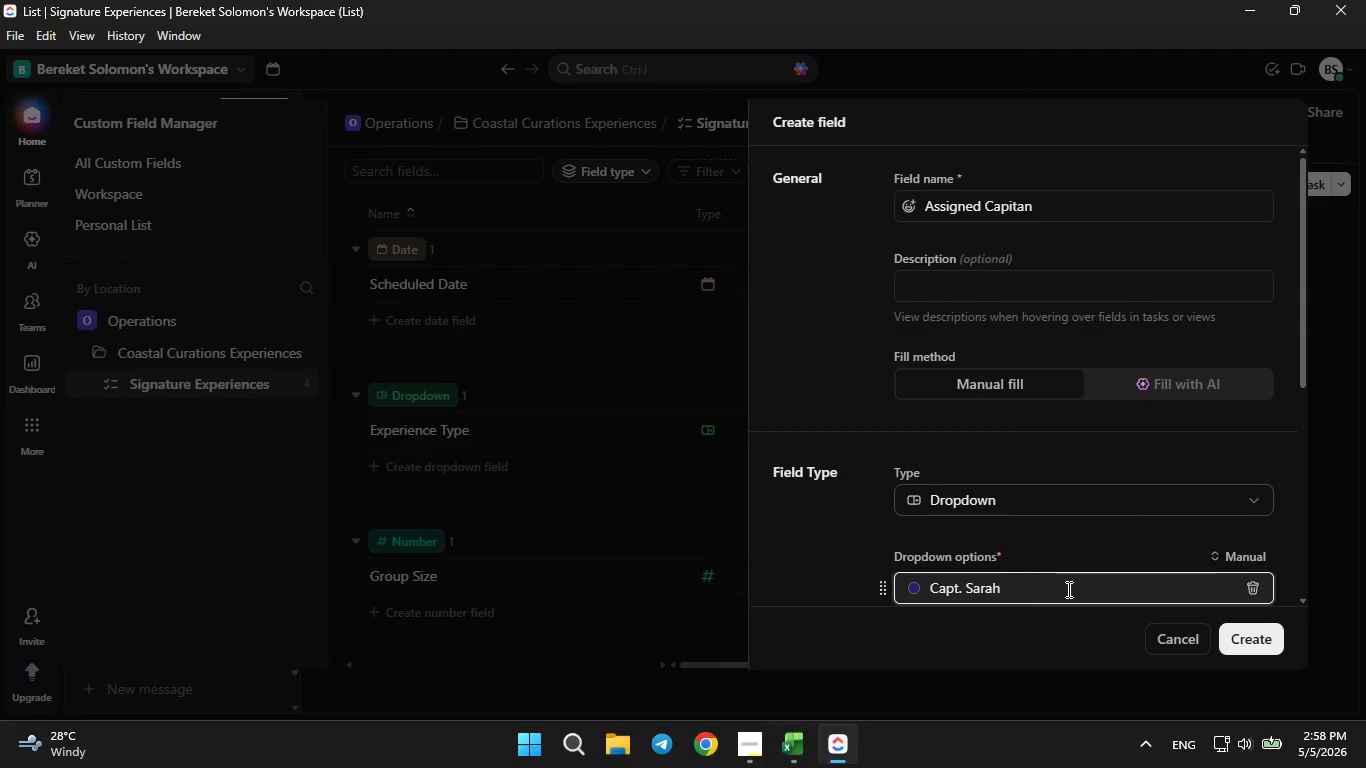 
type( Vance)
 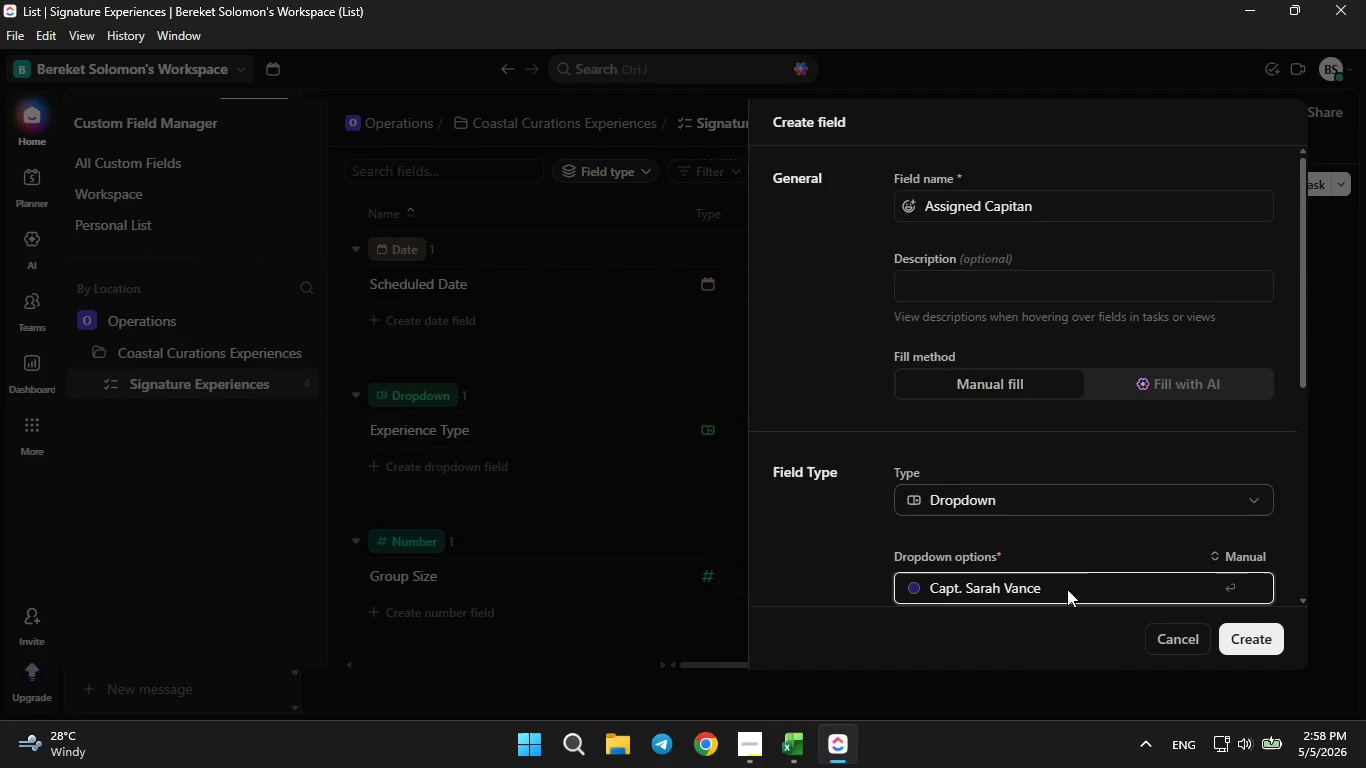 
key(Enter)
 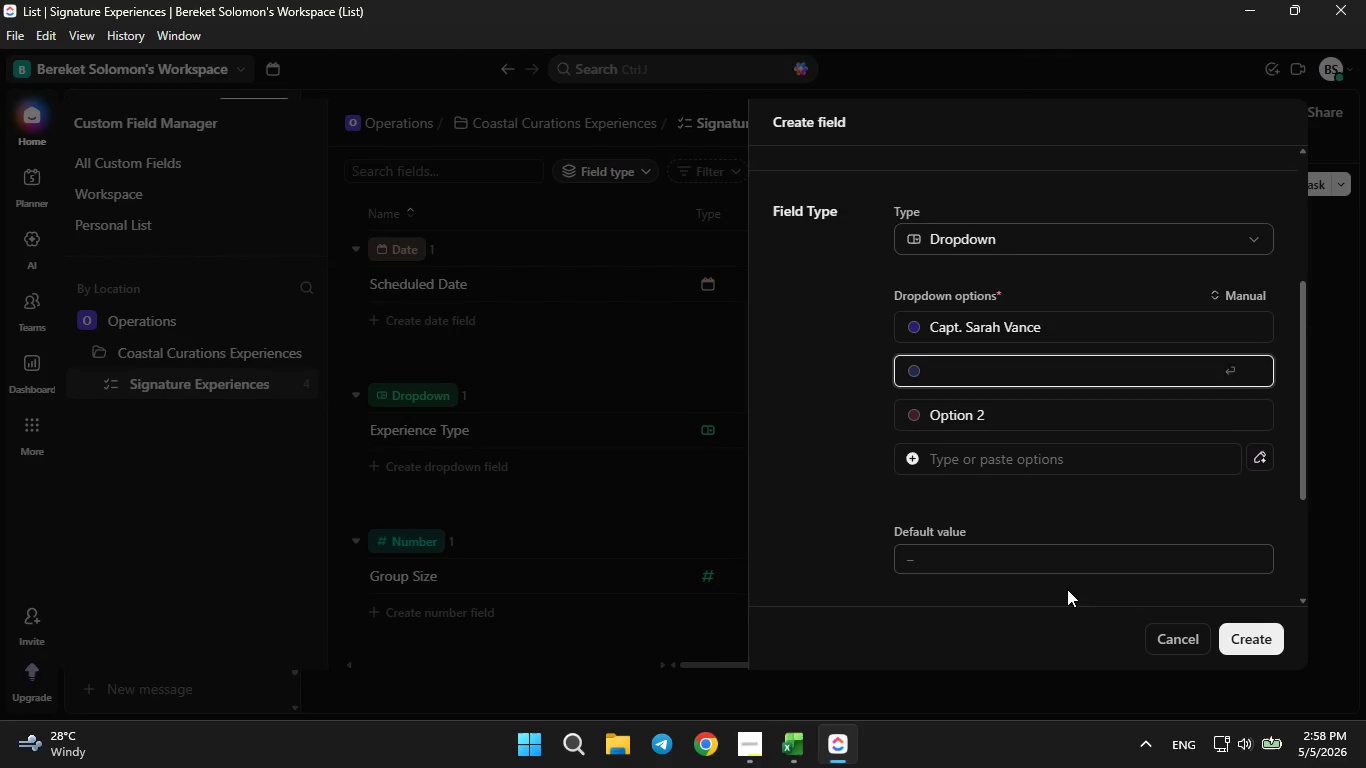 
scroll: coordinate [1067, 589], scroll_direction: down, amount: 2.0
 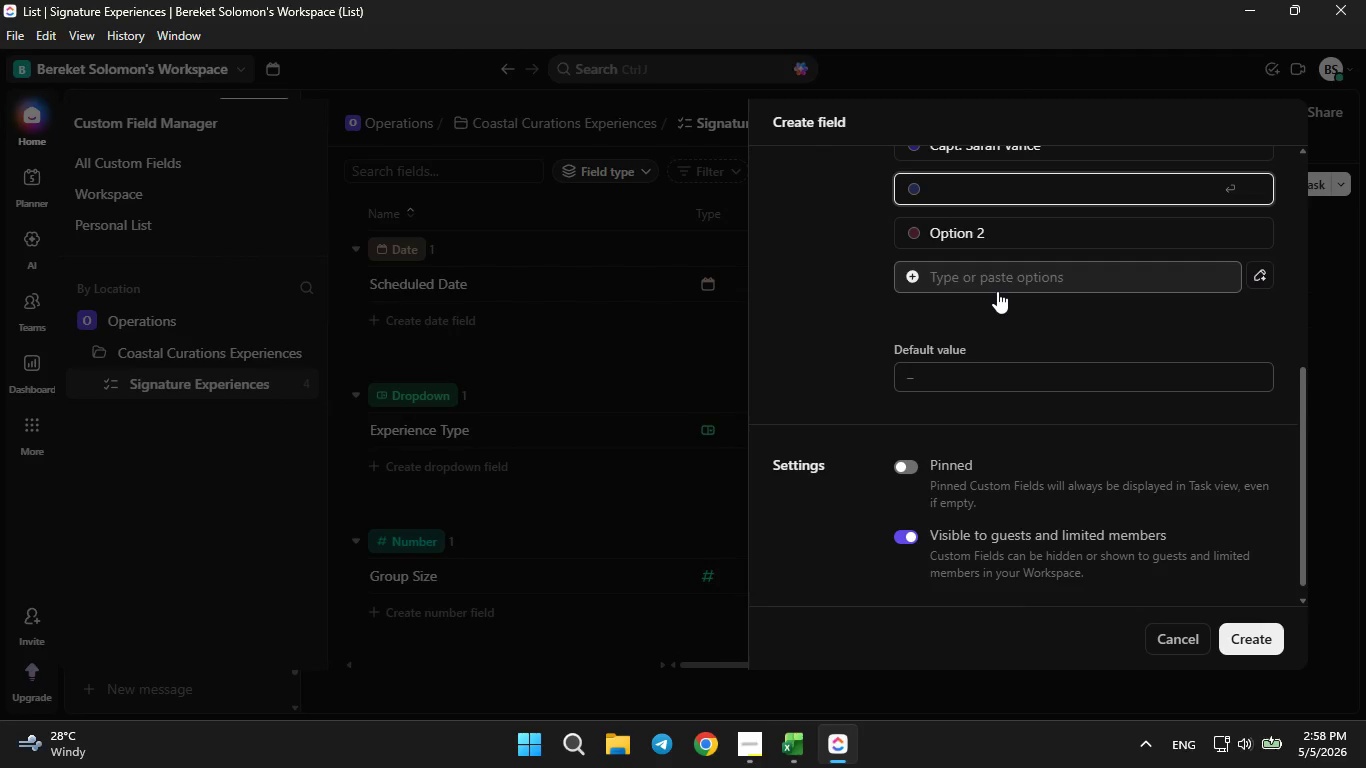 
key(CapsLock)
 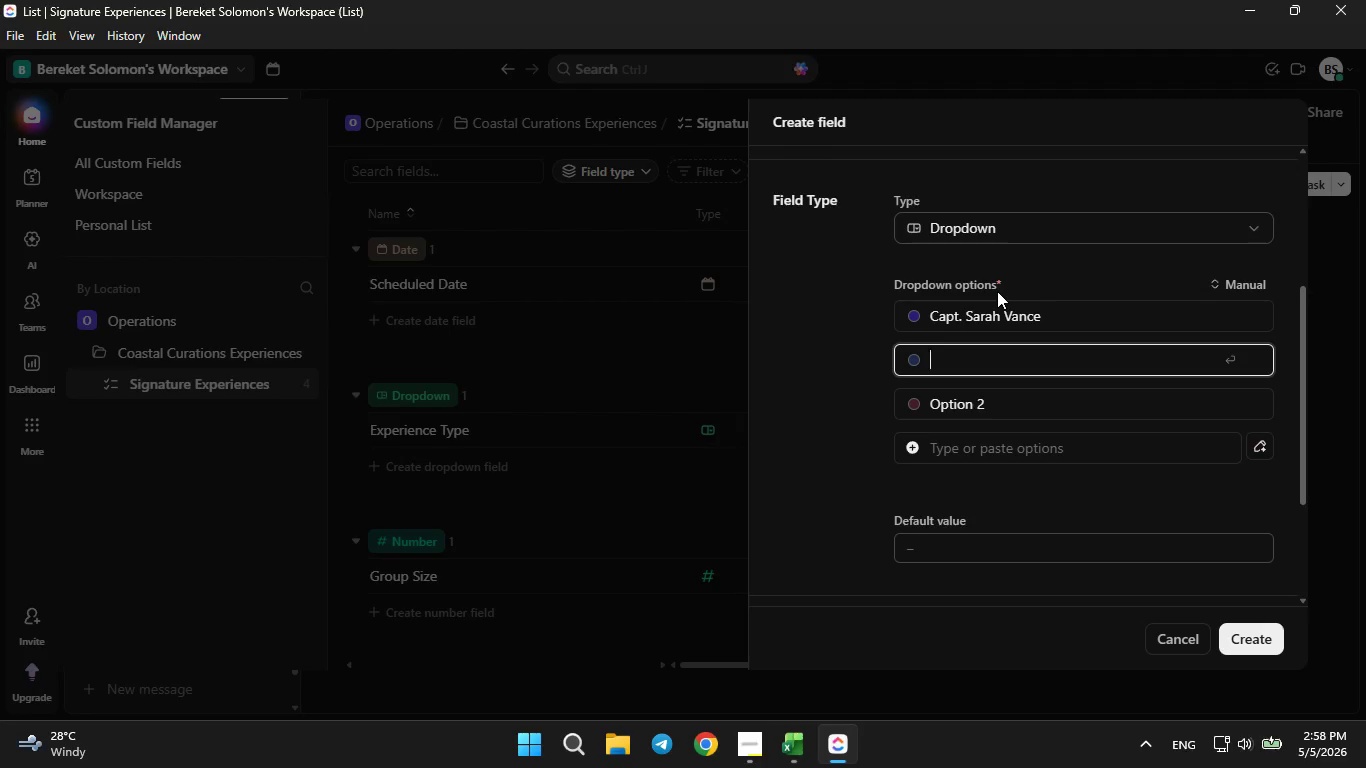 
scroll: coordinate [997, 291], scroll_direction: up, amount: 1.0
 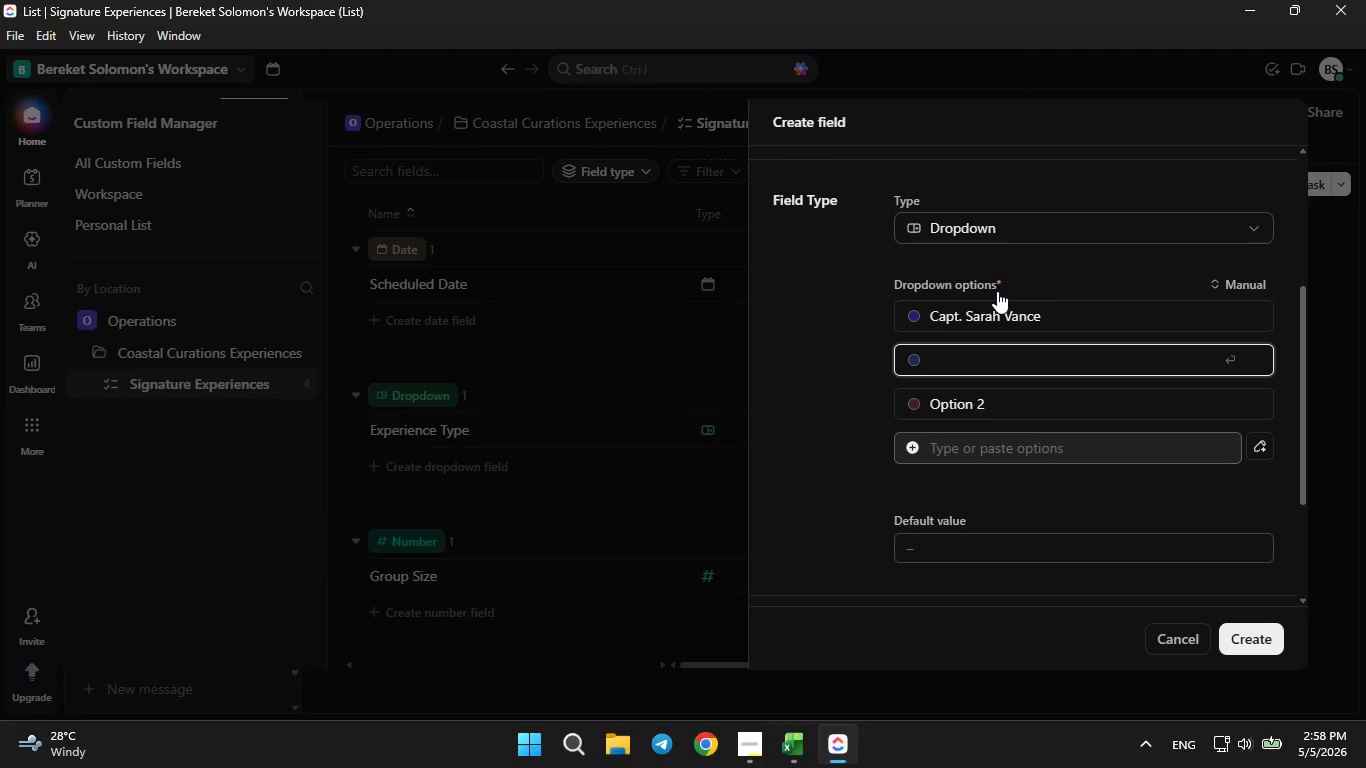 
type(Capt. )
 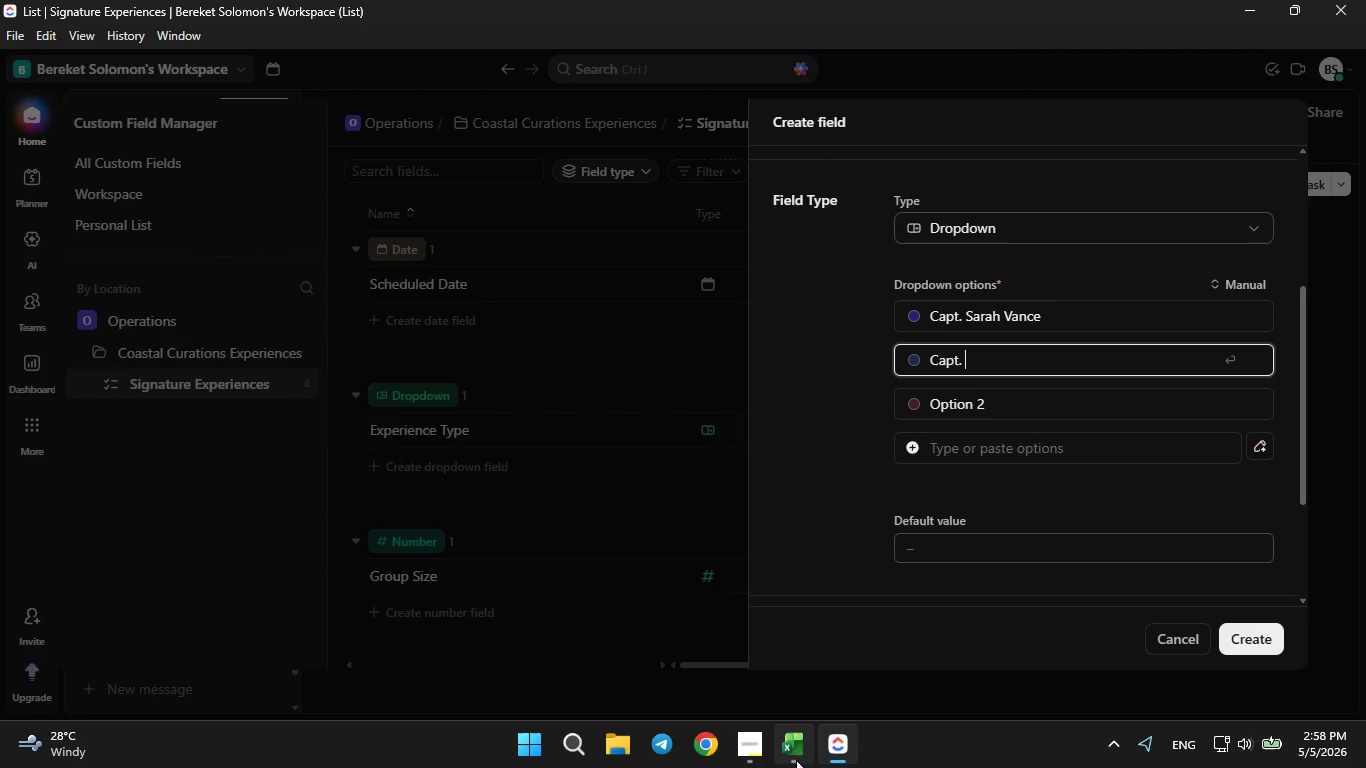 
left_click([796, 760])
 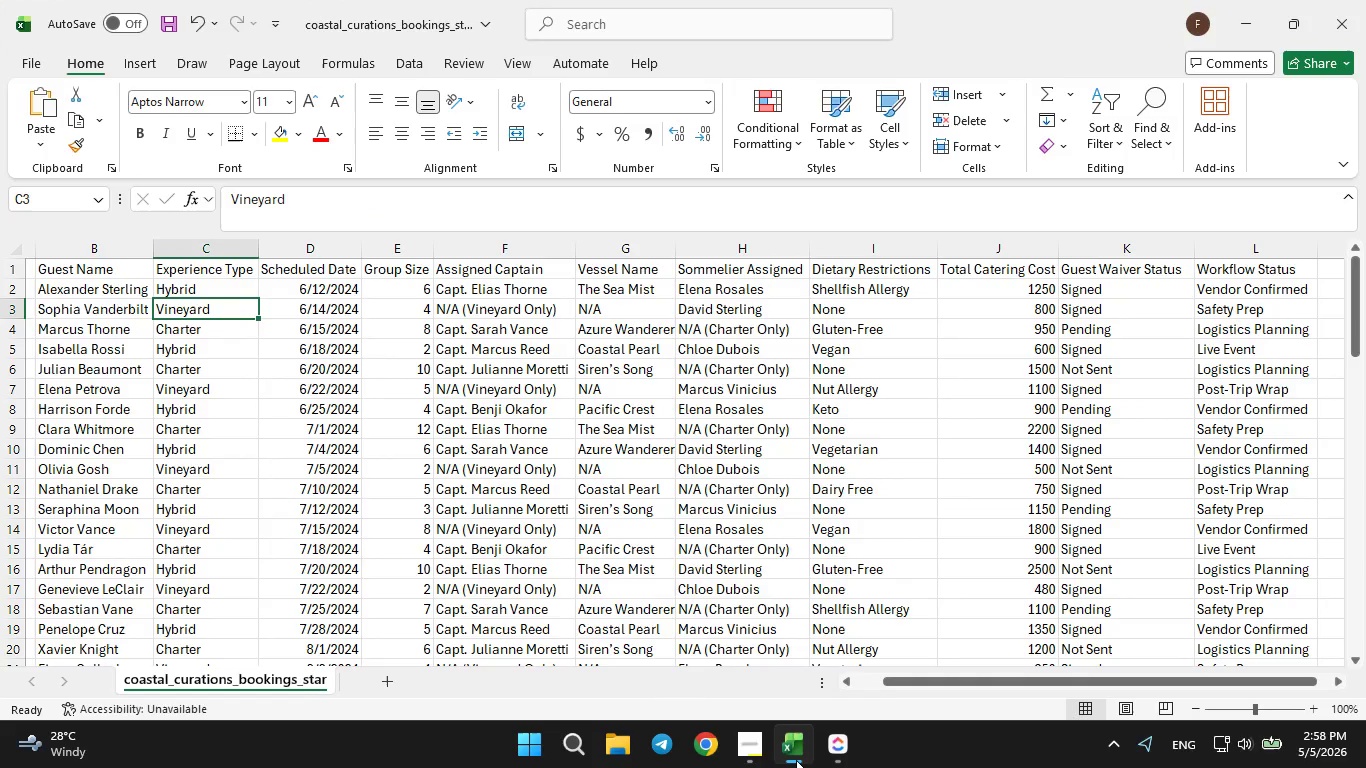 
left_click([796, 760])
 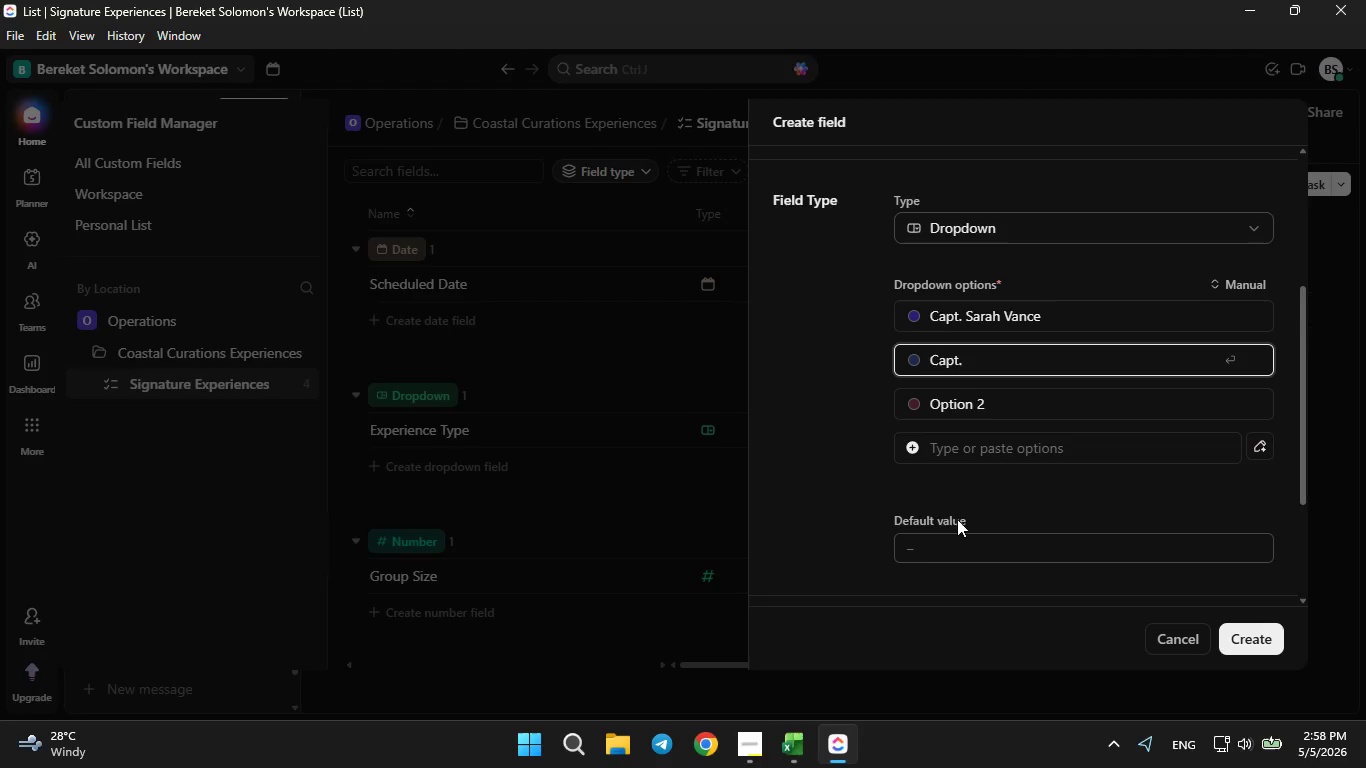 
type(Elias Tho)
 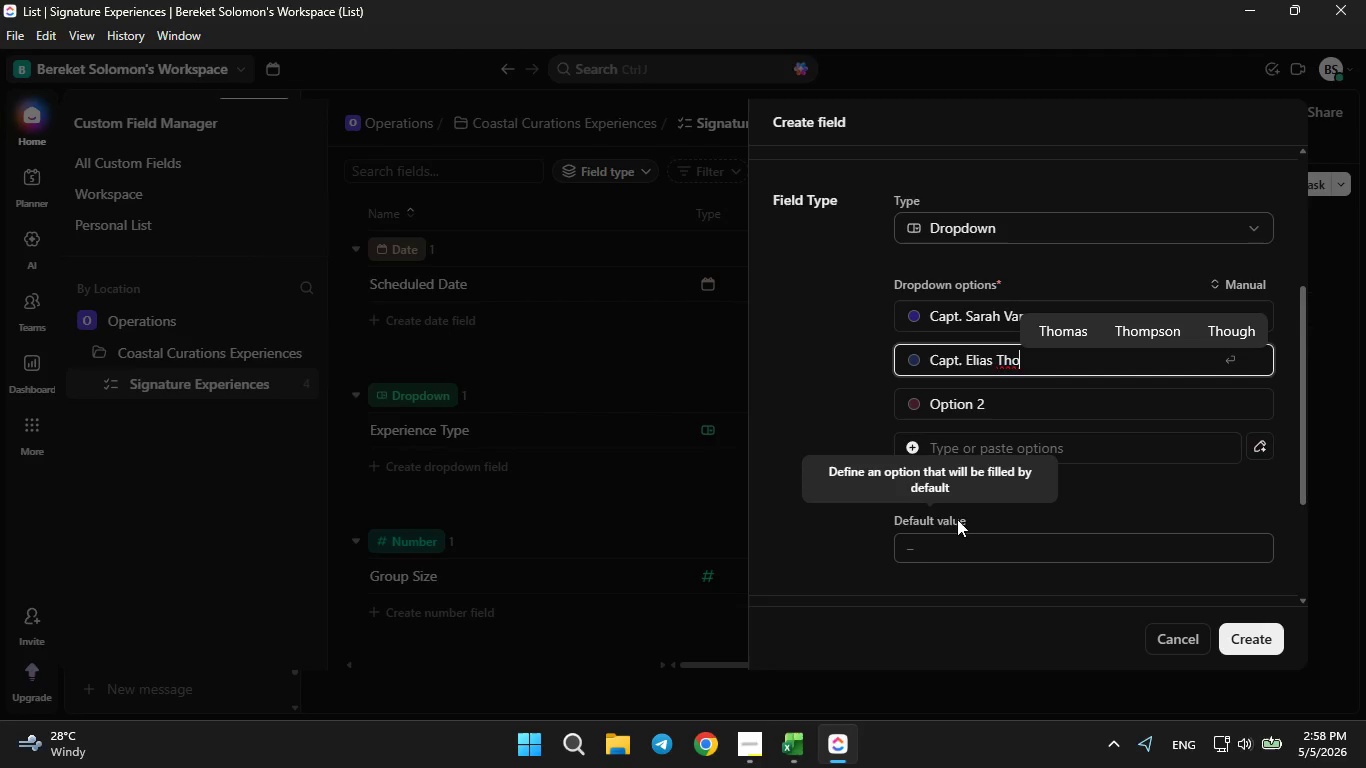 
type(rne)
 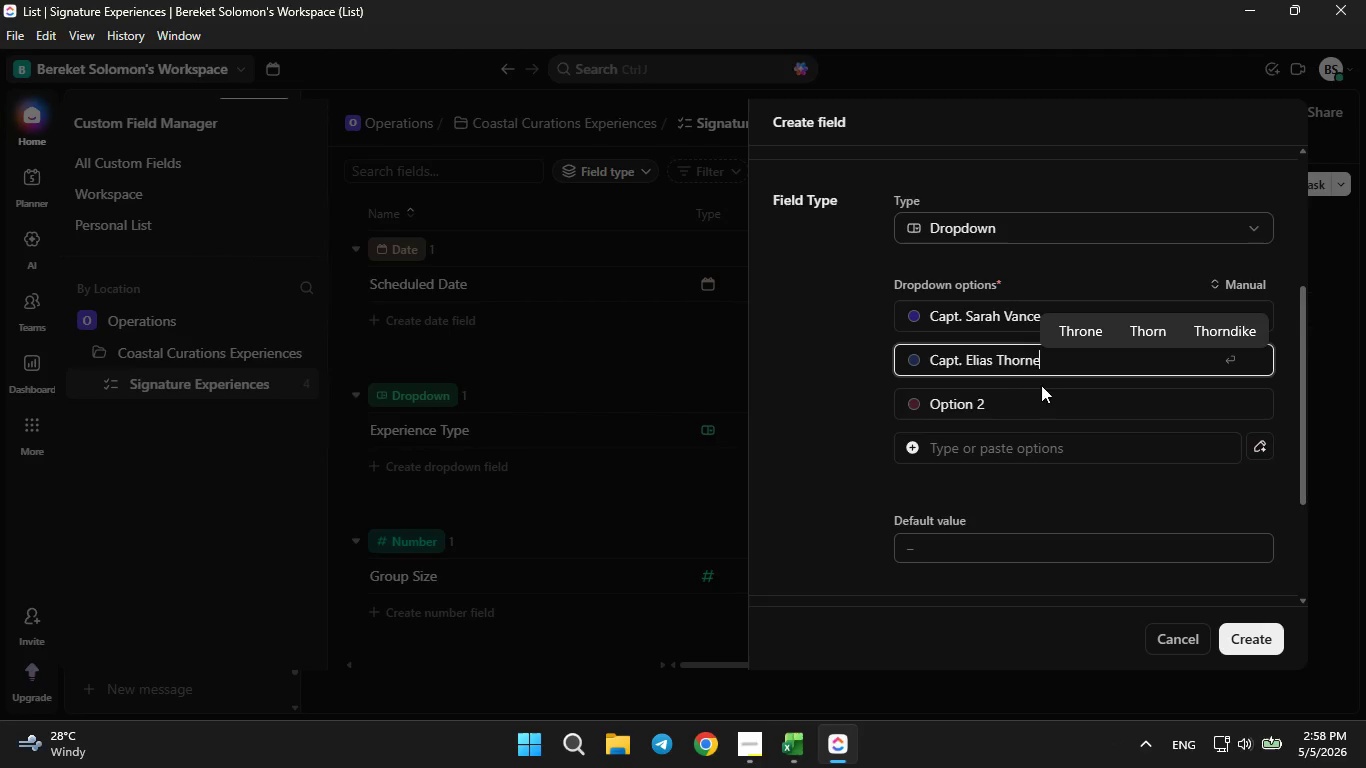 
left_click([1017, 399])
 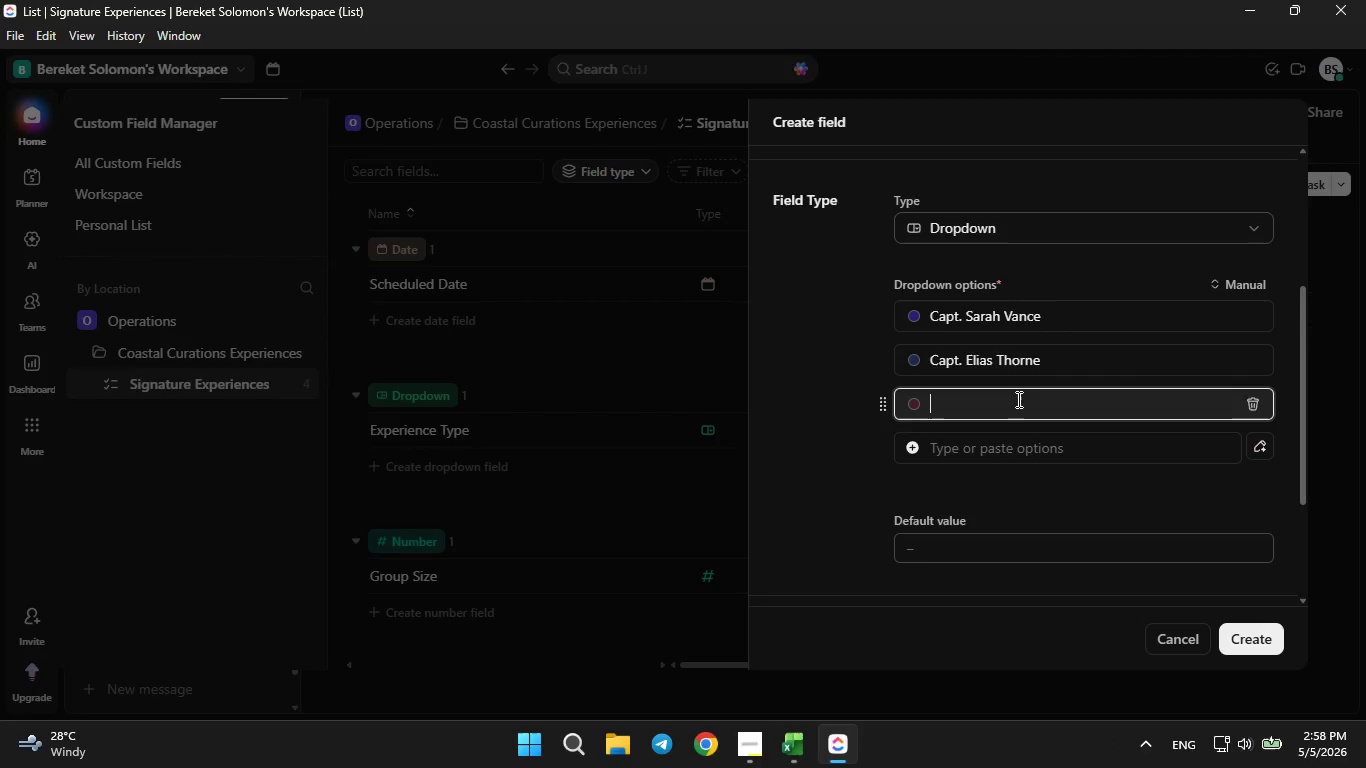 
key(Backspace)
 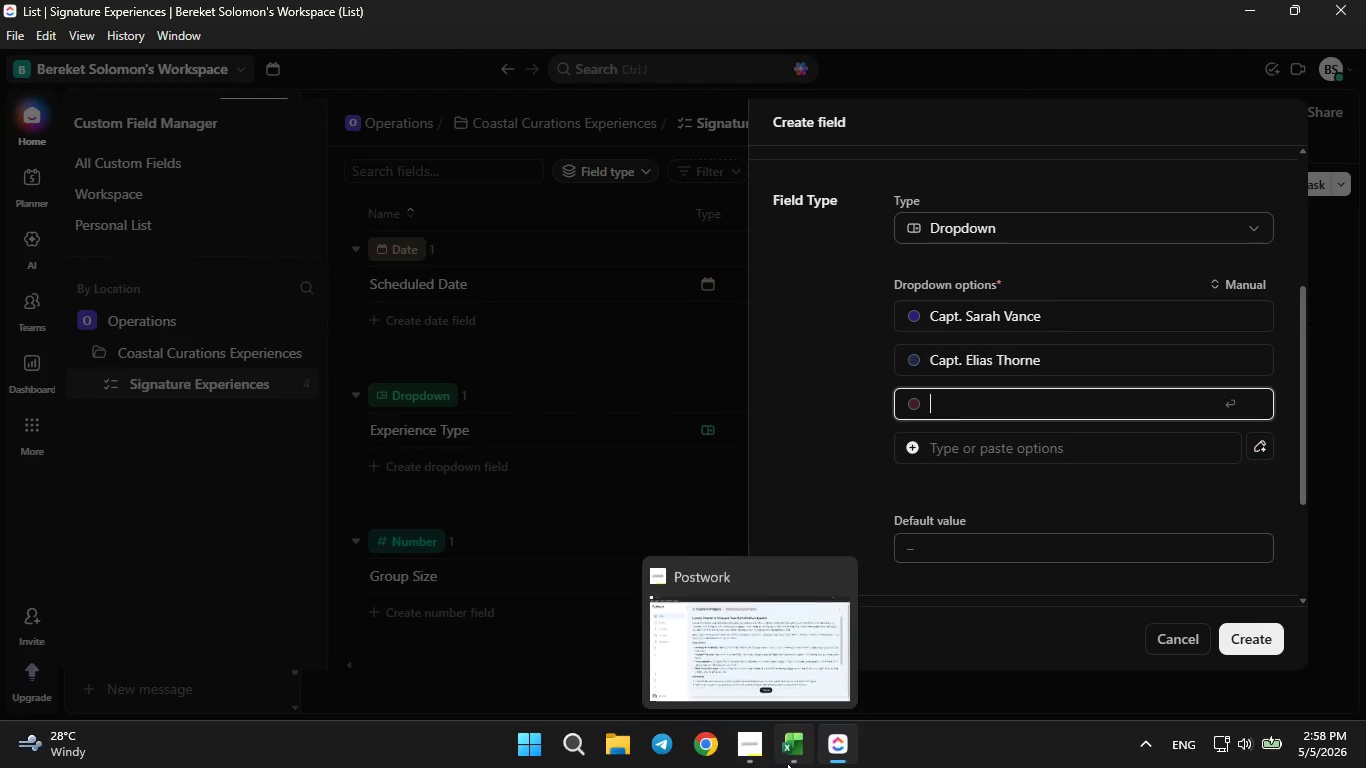 
left_click([788, 763])
 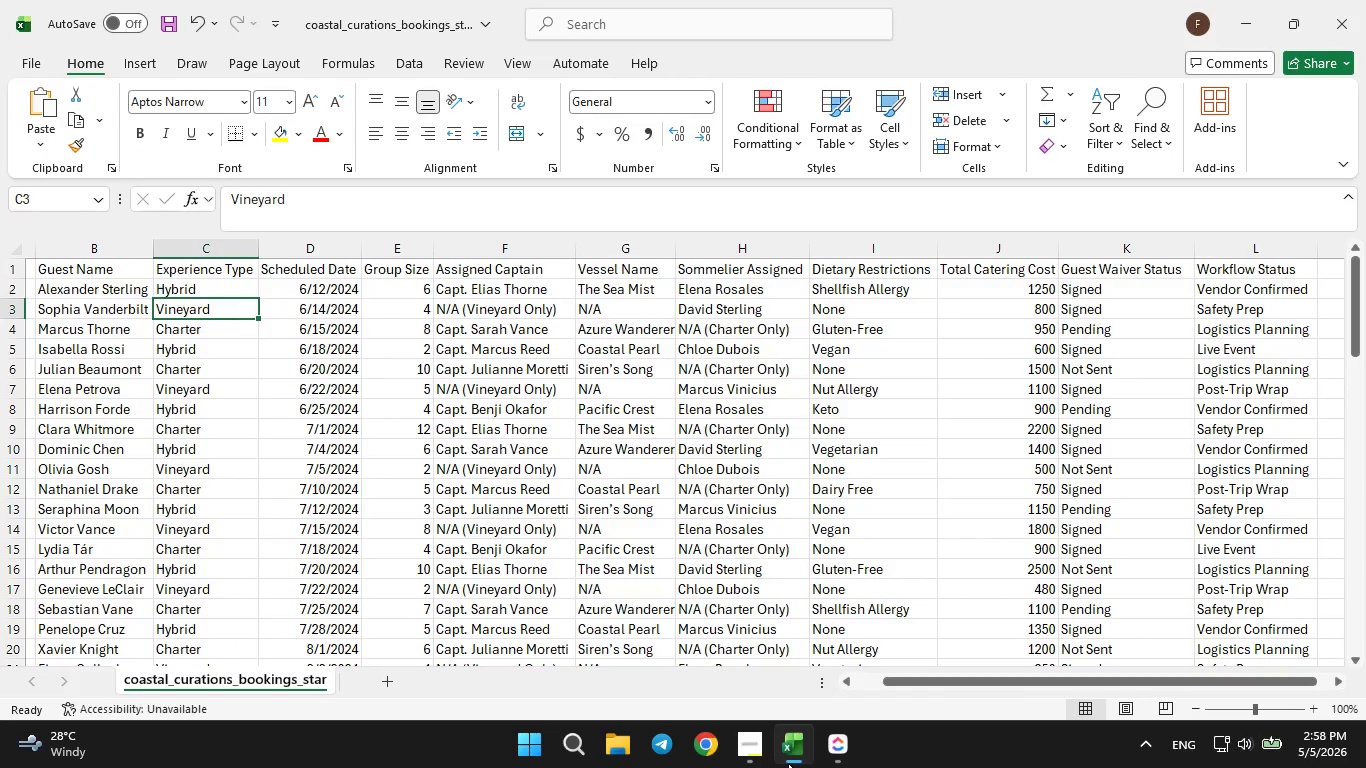 
left_click([788, 763])
 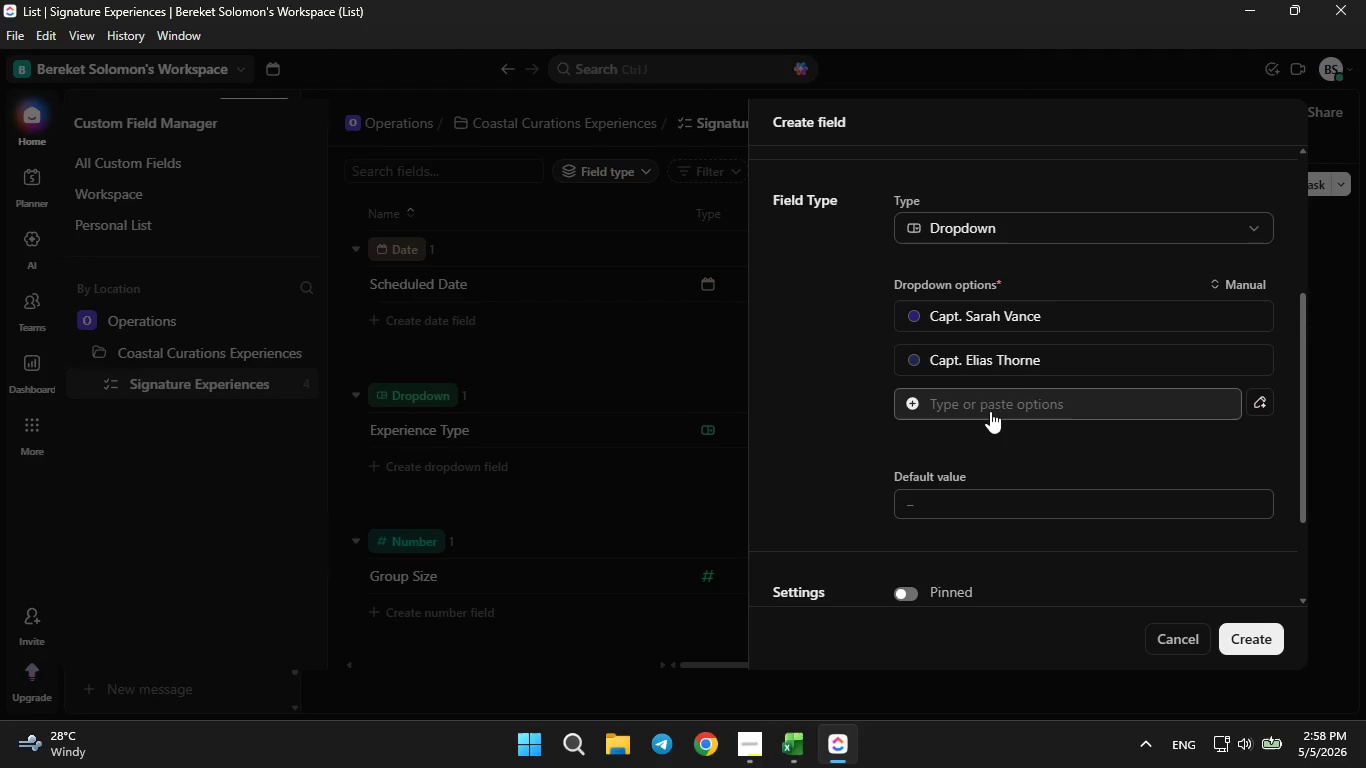 
left_click([984, 402])
 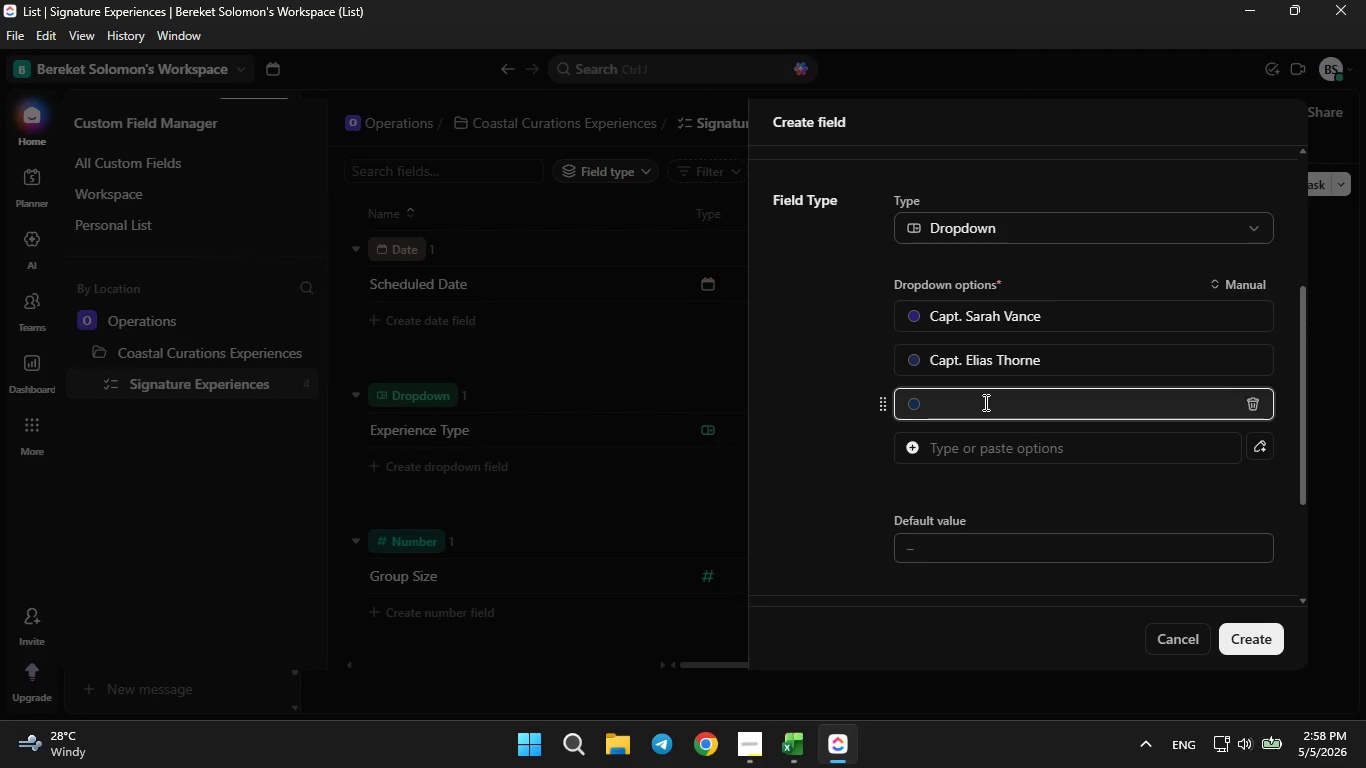 
type(N/A())
 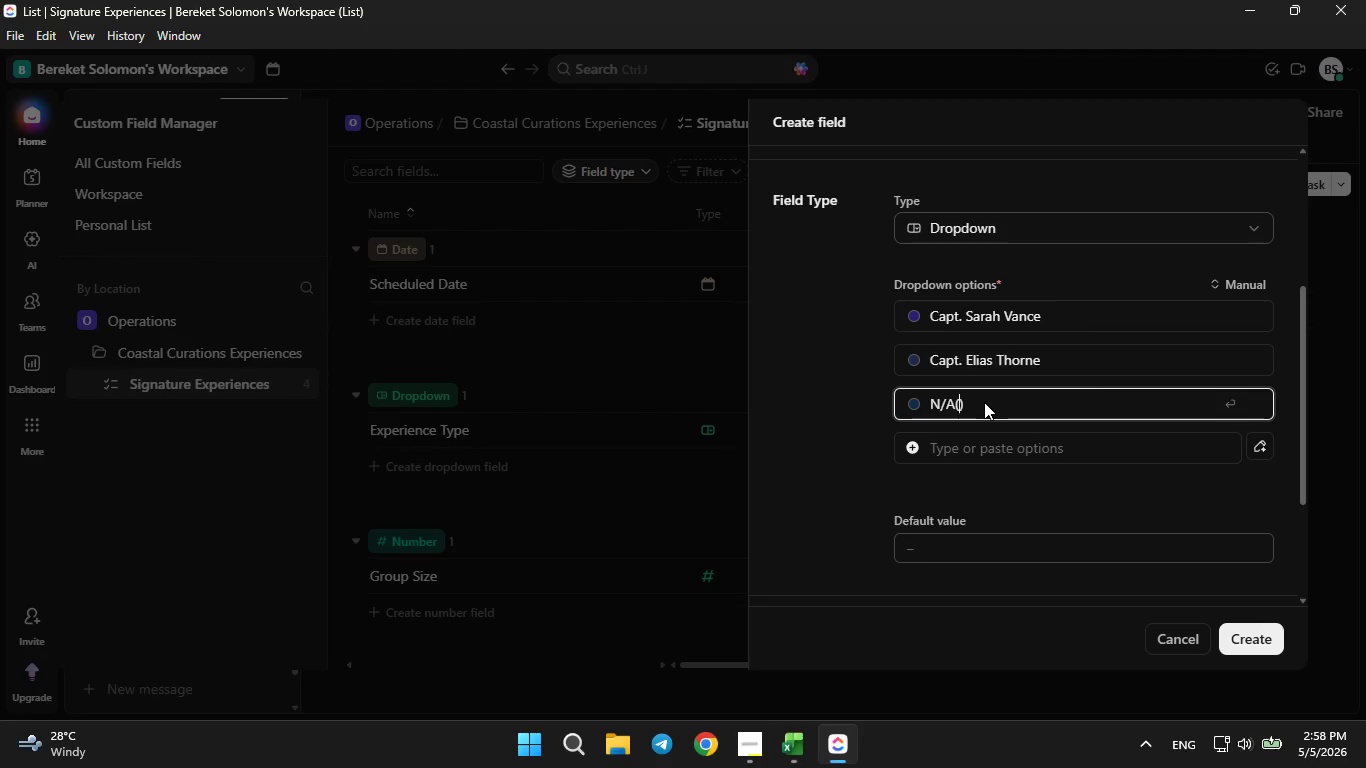 
 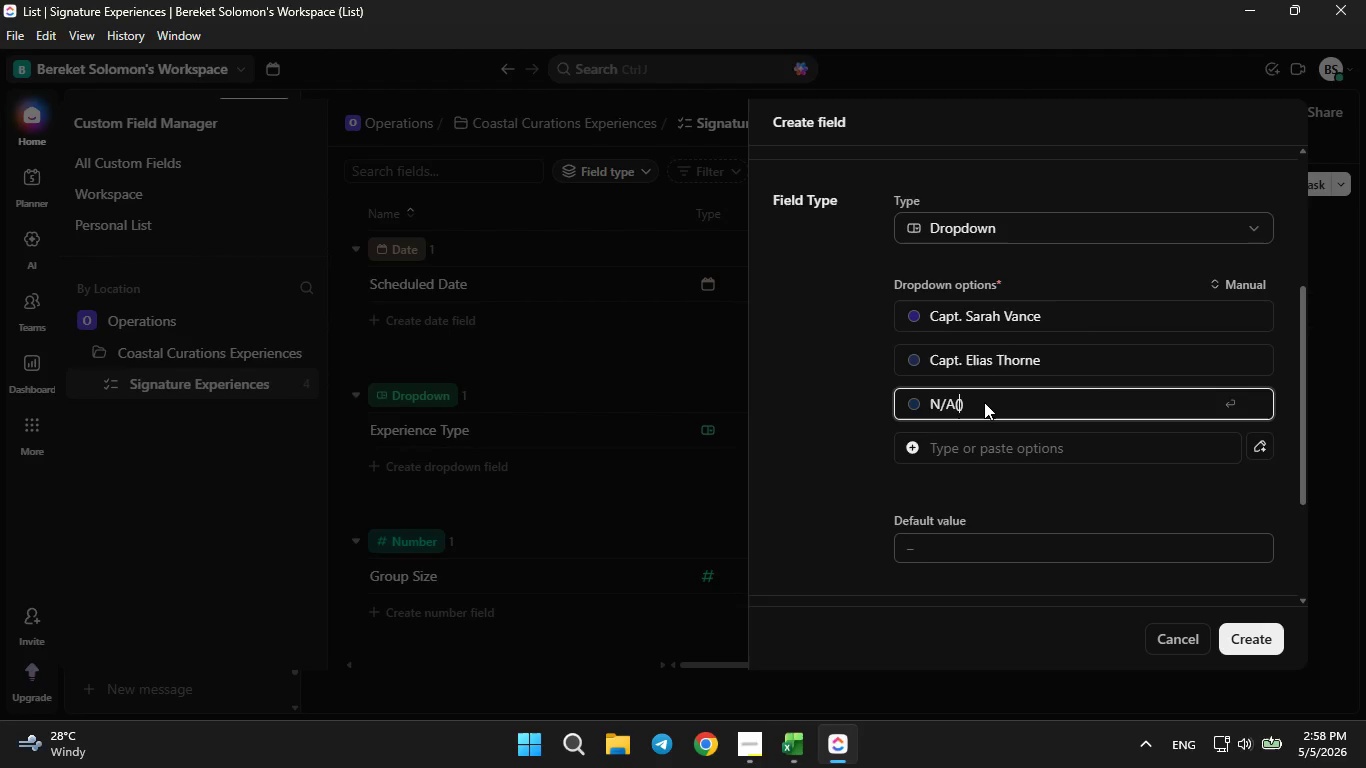 
key(ArrowLeft)
 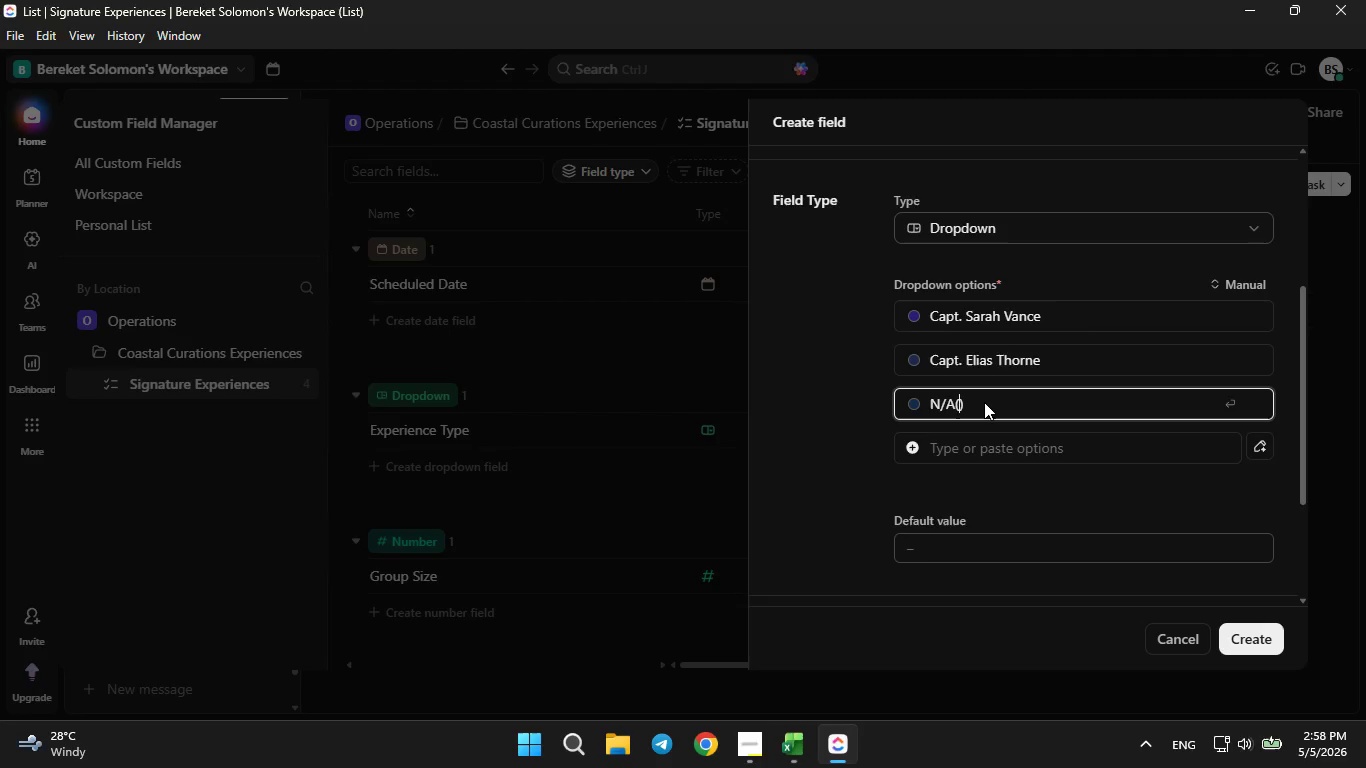 
type(Vineyard Only)
 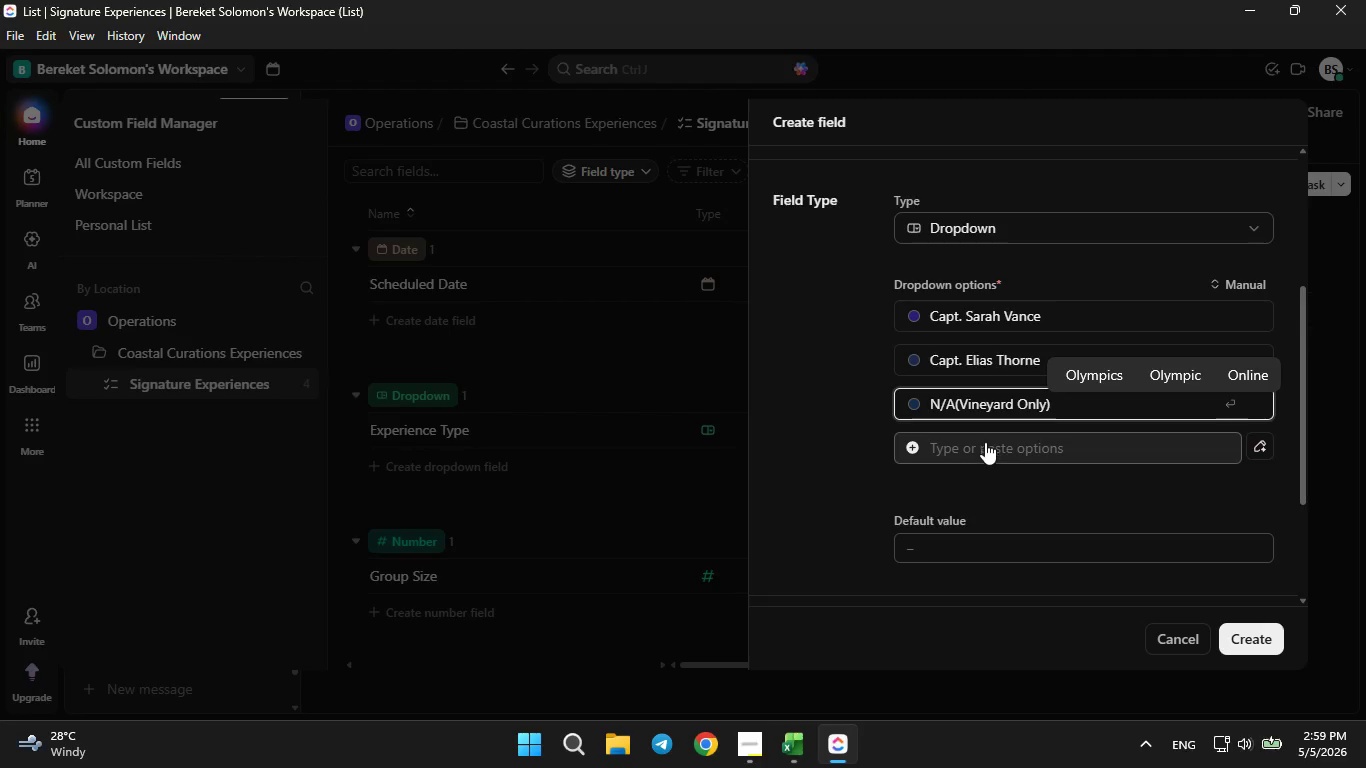 
left_click([985, 443])
 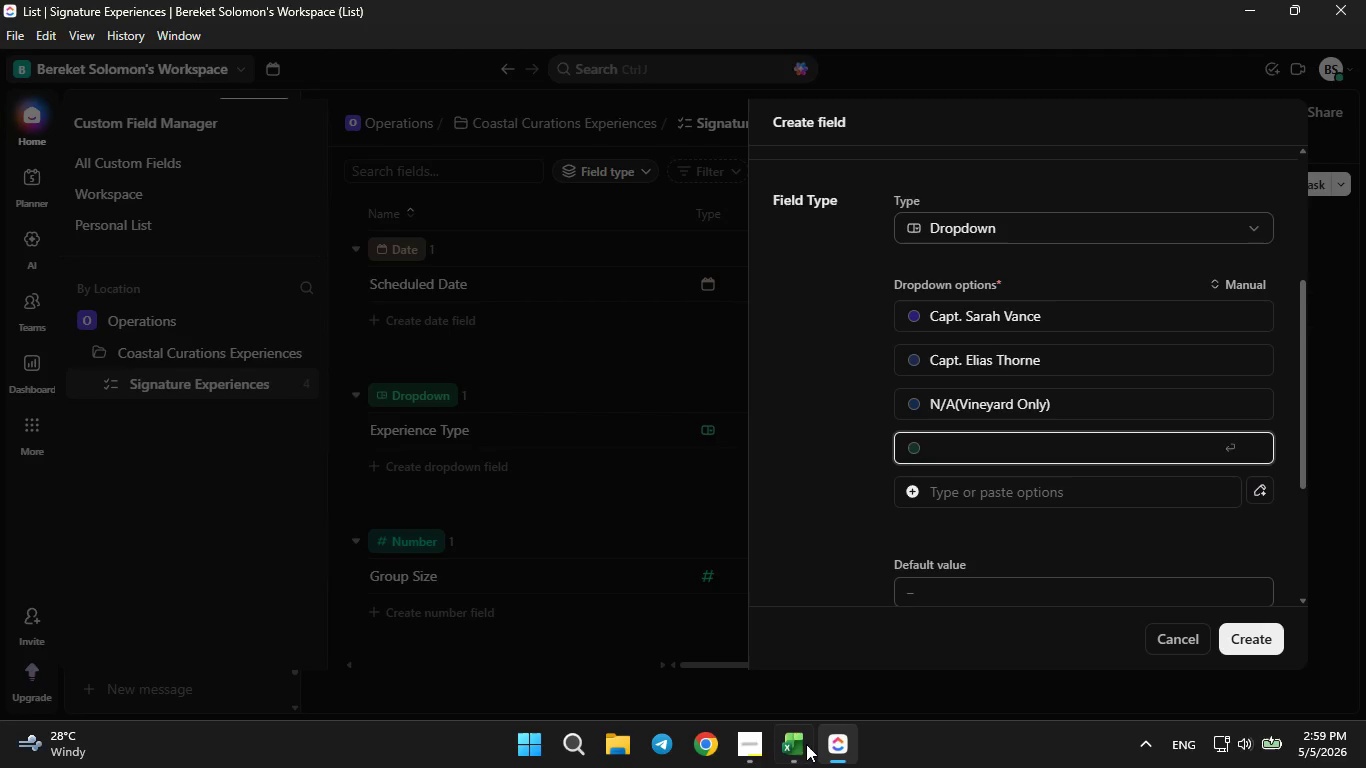 
left_click([799, 747])
 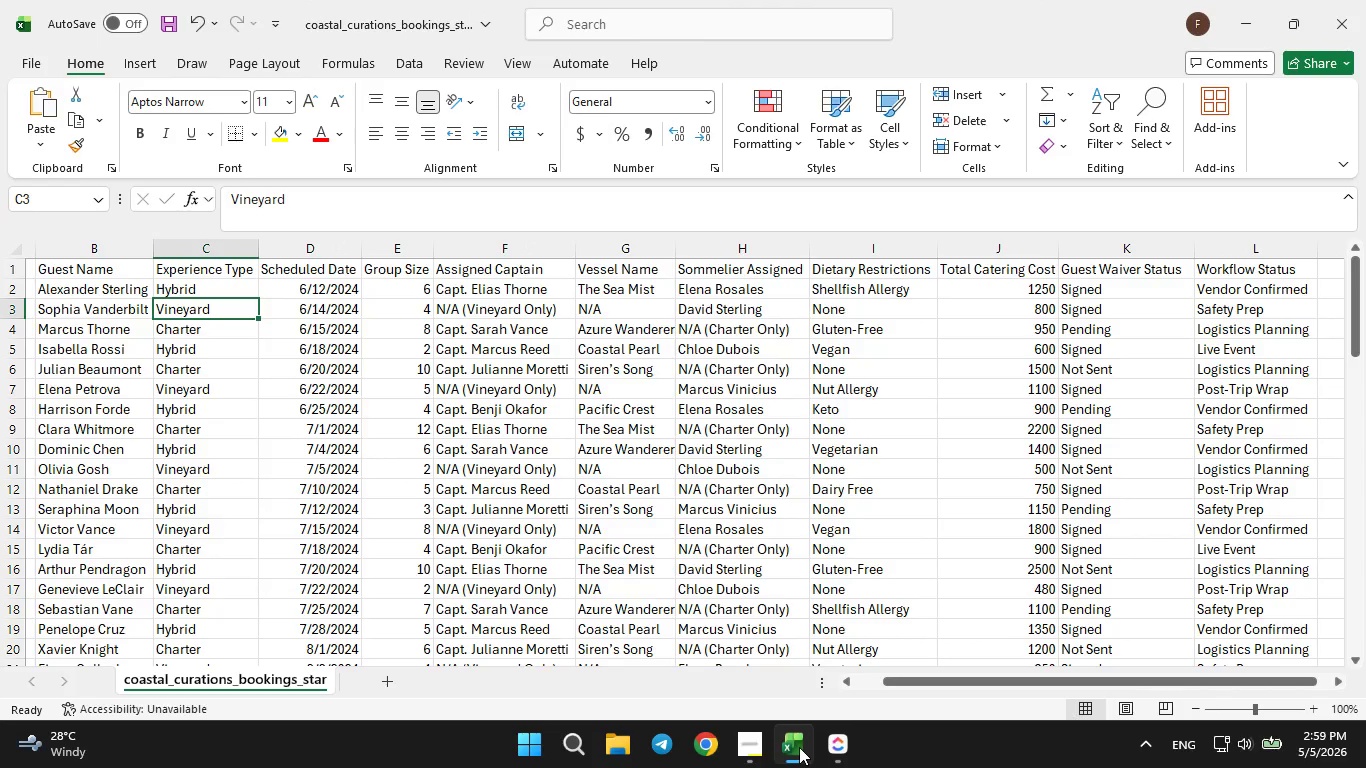 
left_click([799, 747])
 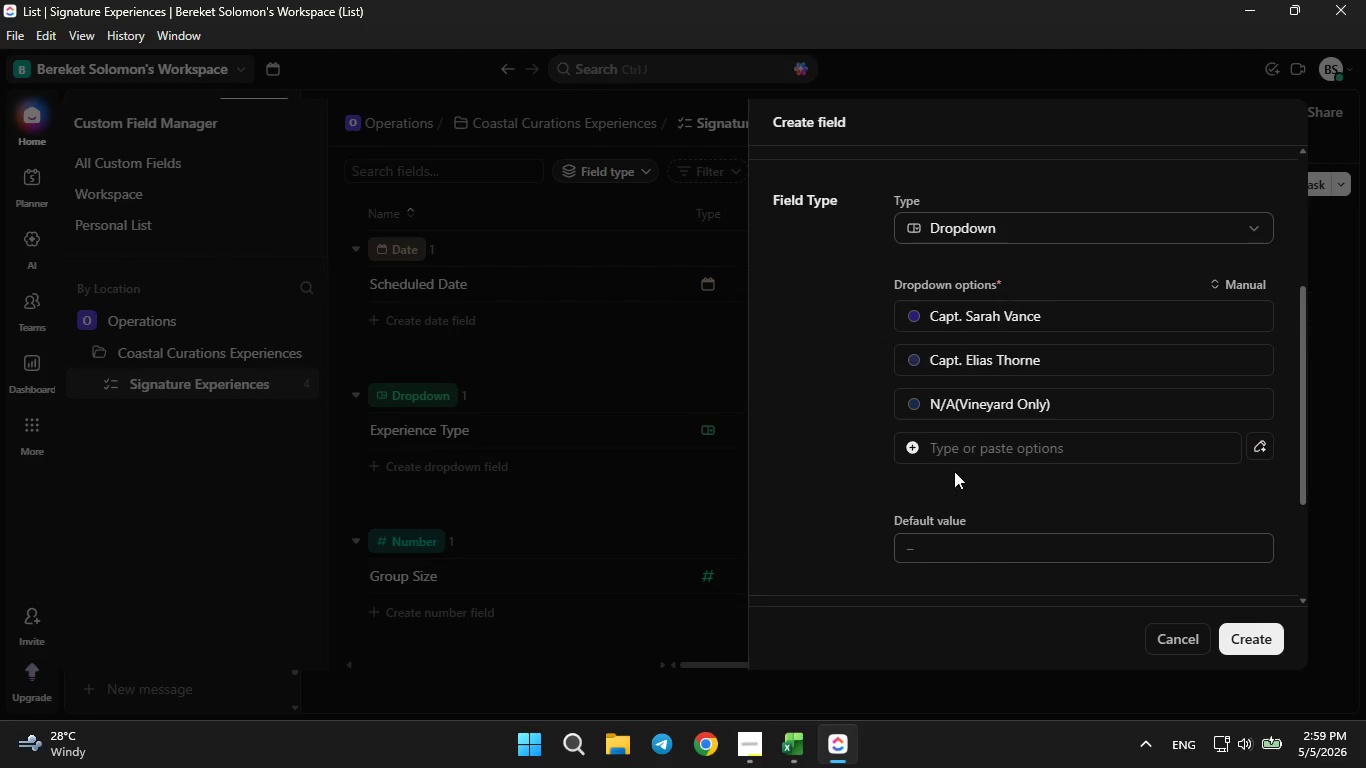 
left_click([959, 458])
 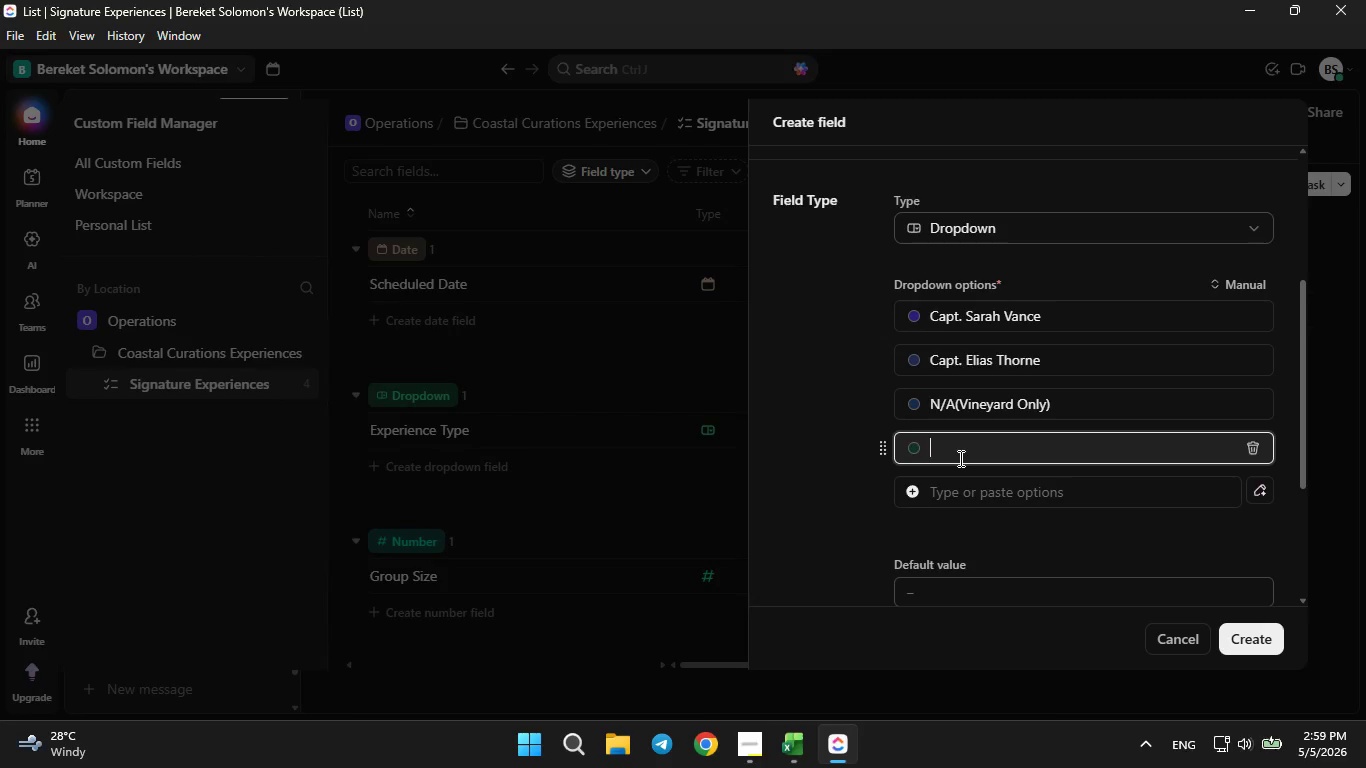 
type(Capt. Marcus)
 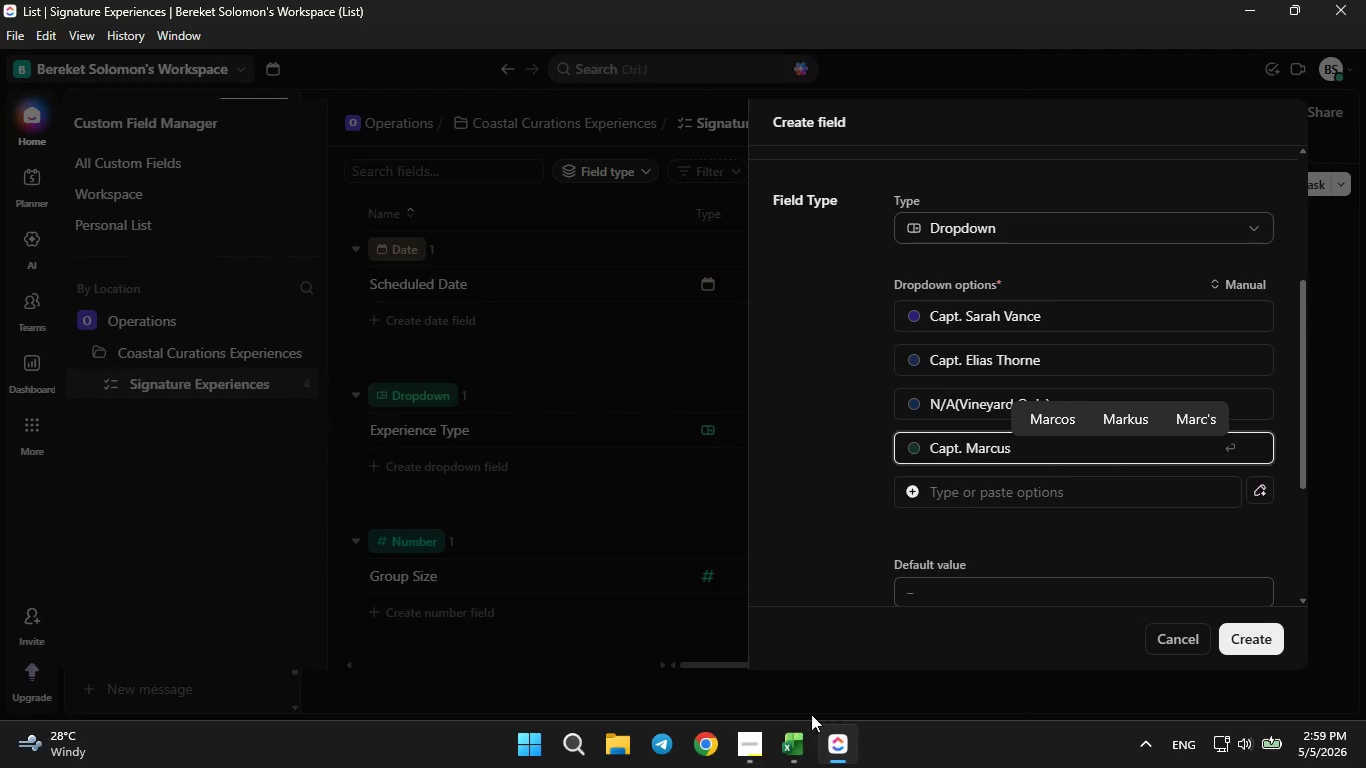 
left_click([799, 726])
 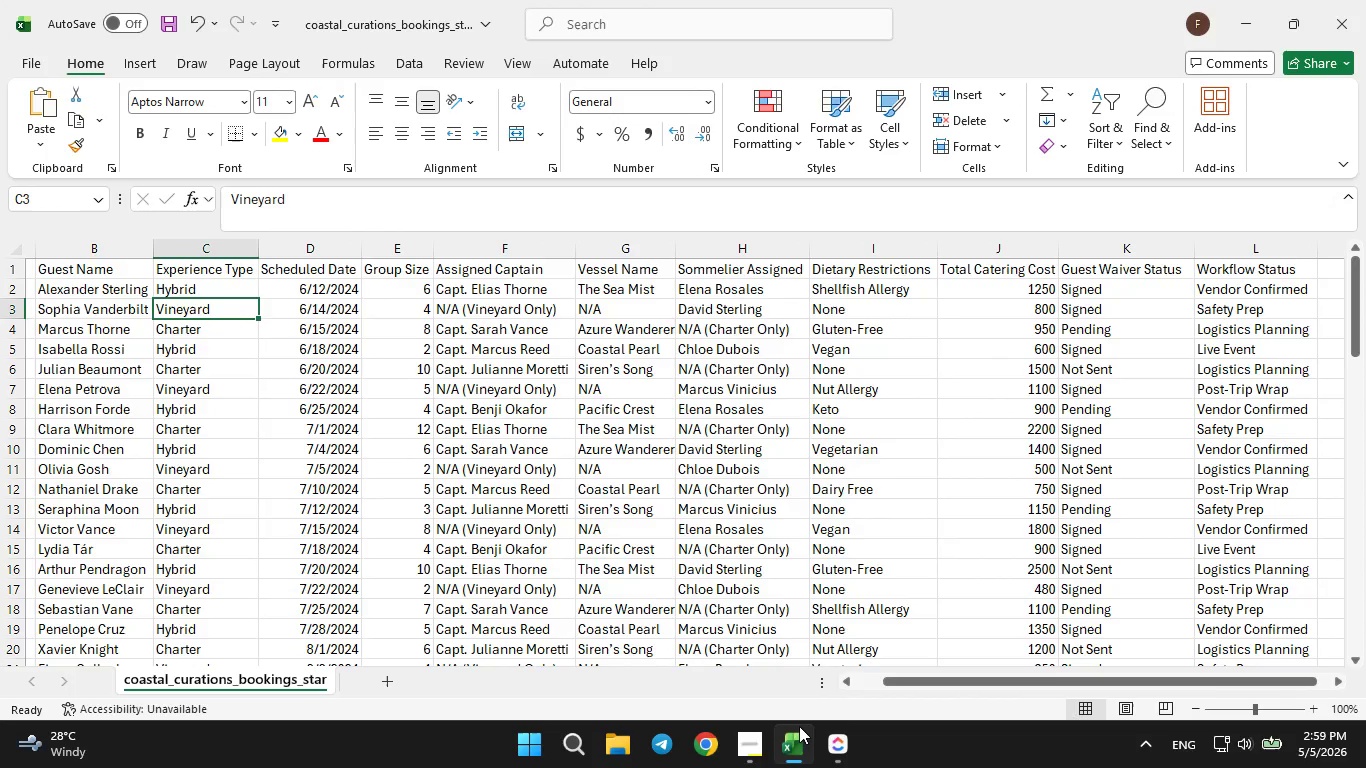 
left_click([799, 726])
 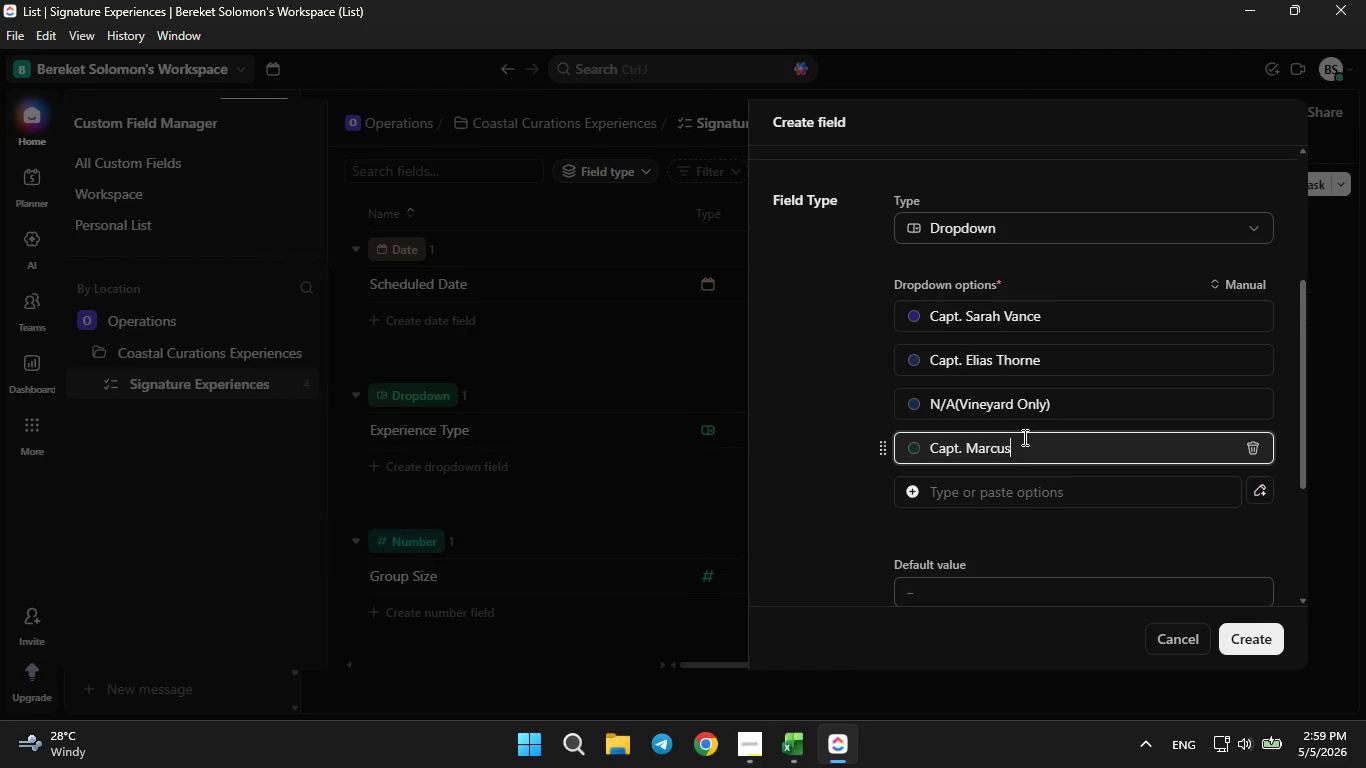 
type( Reed)
 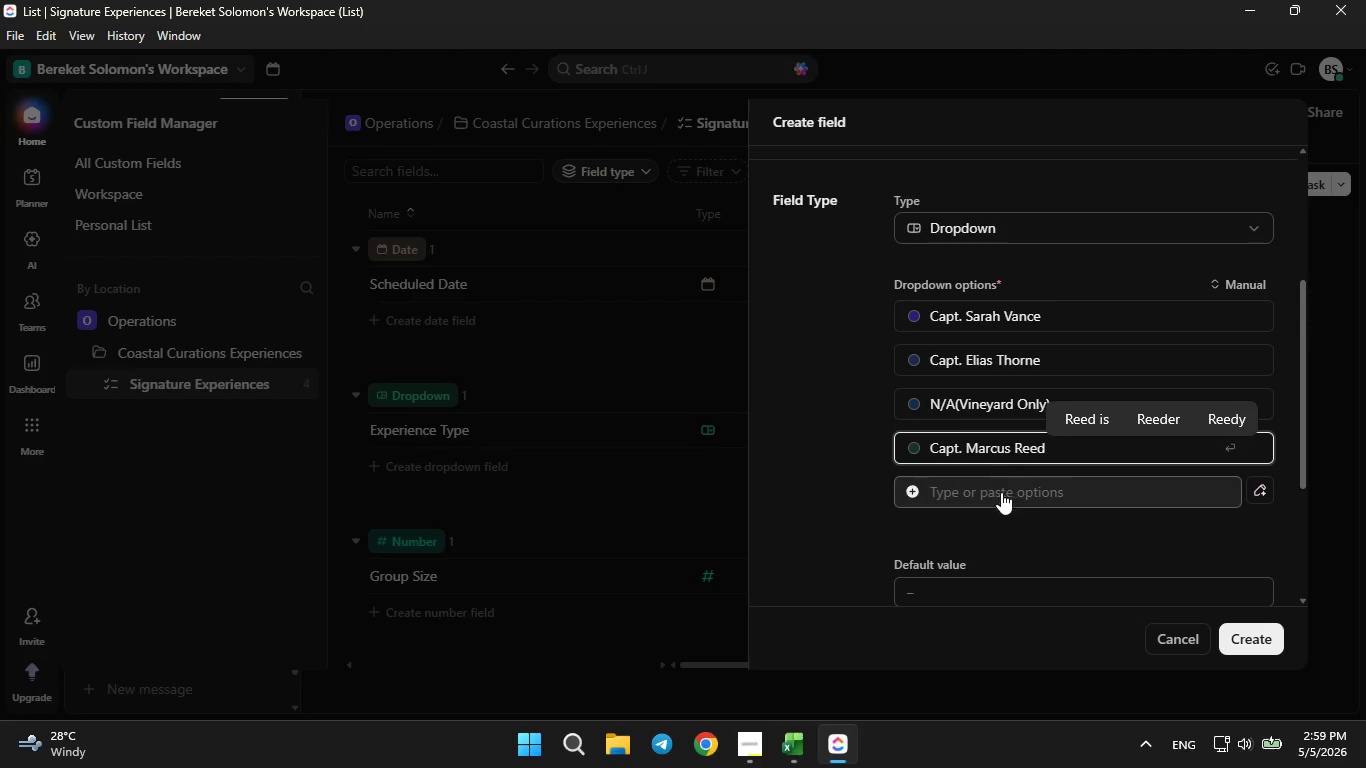 
left_click([999, 495])
 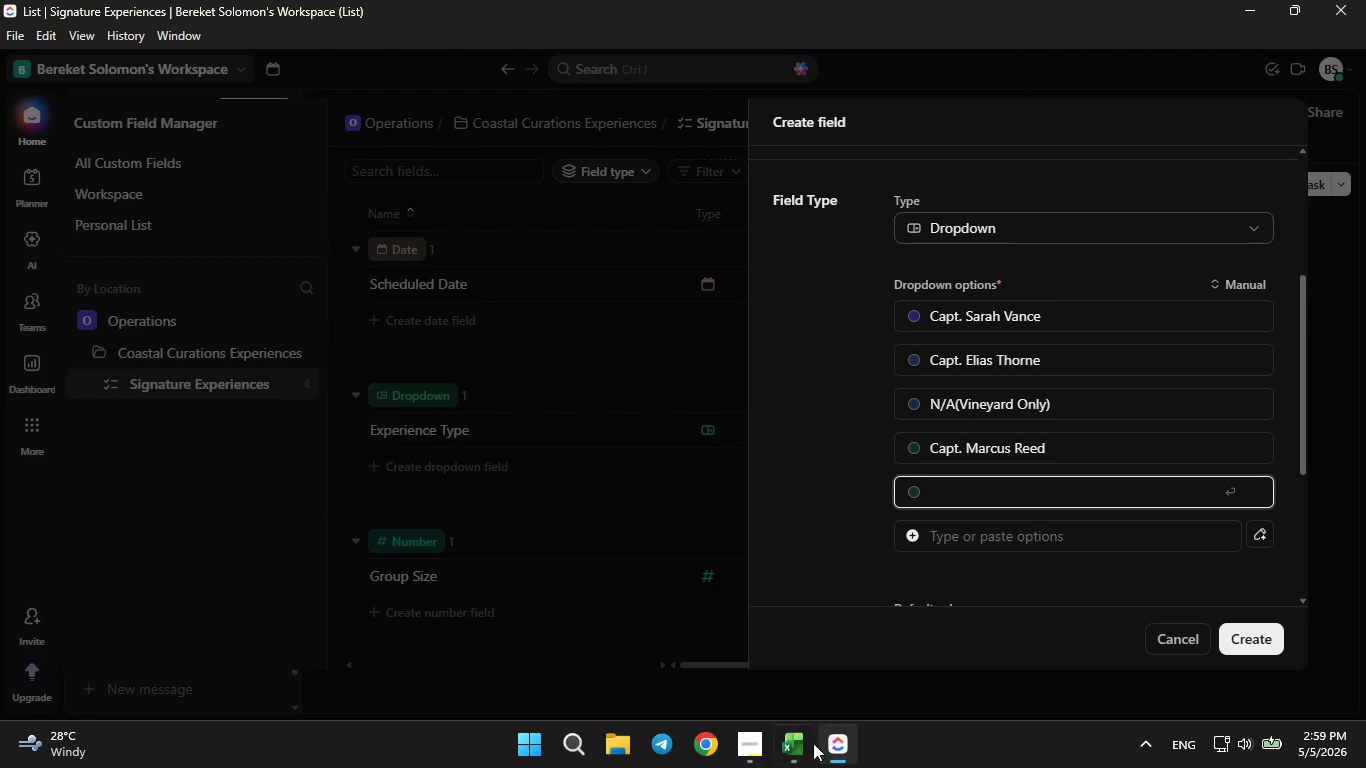 
left_click([807, 747])
 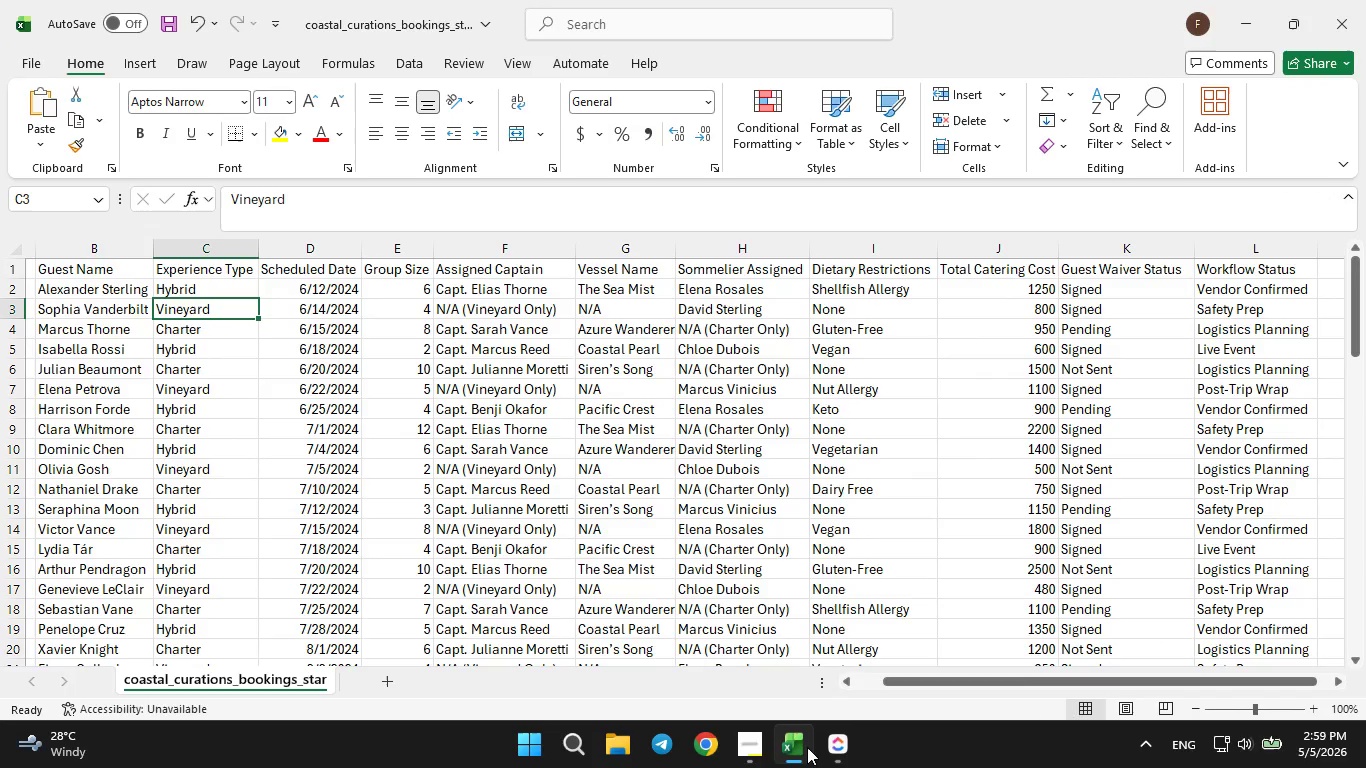 
left_click([807, 747])
 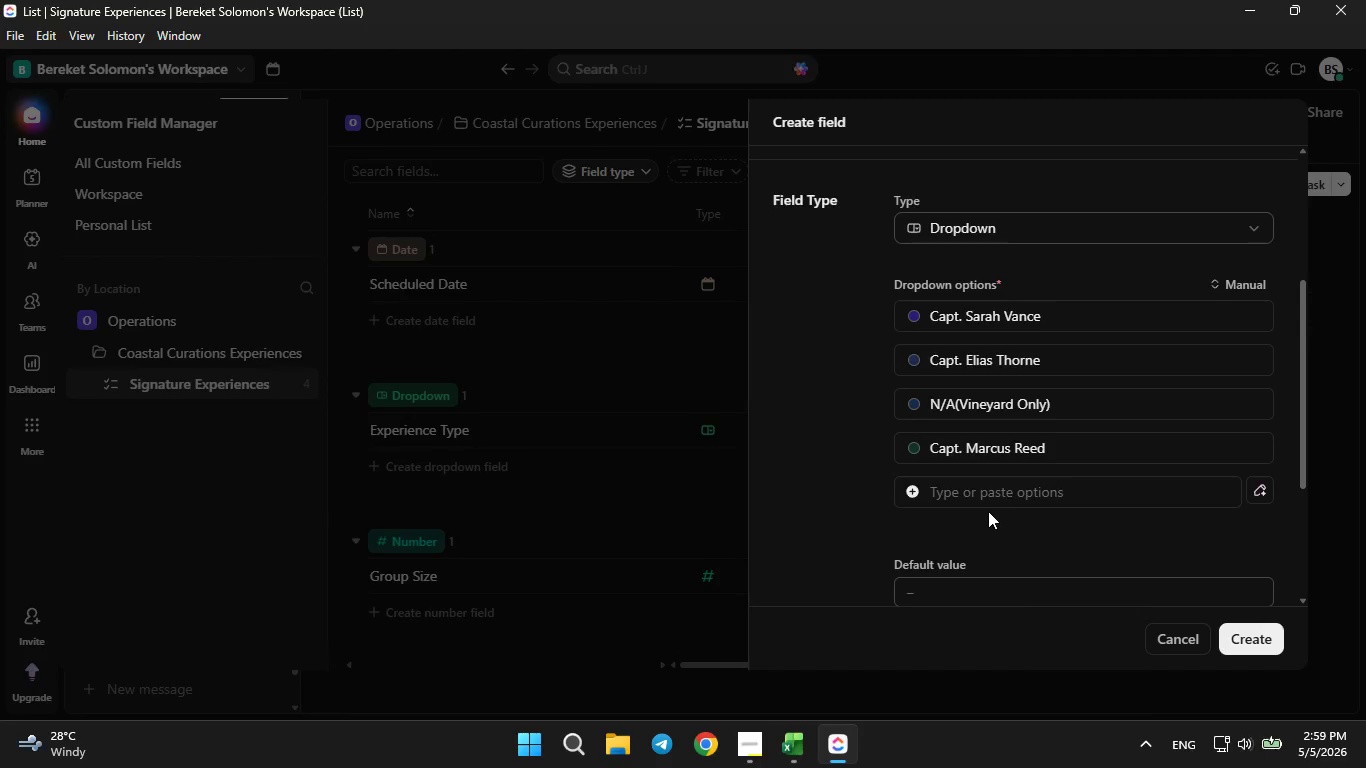 
left_click([979, 492])
 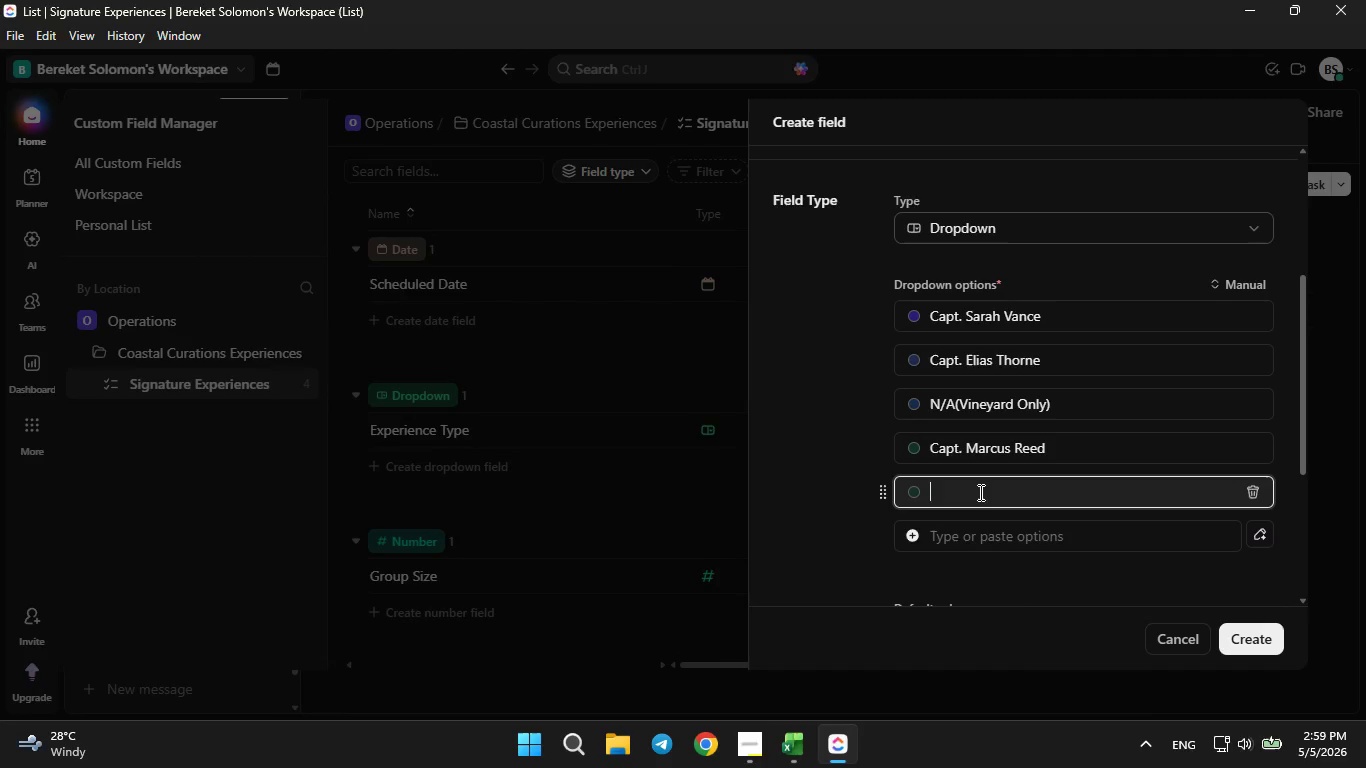 
type(Capt. J)
 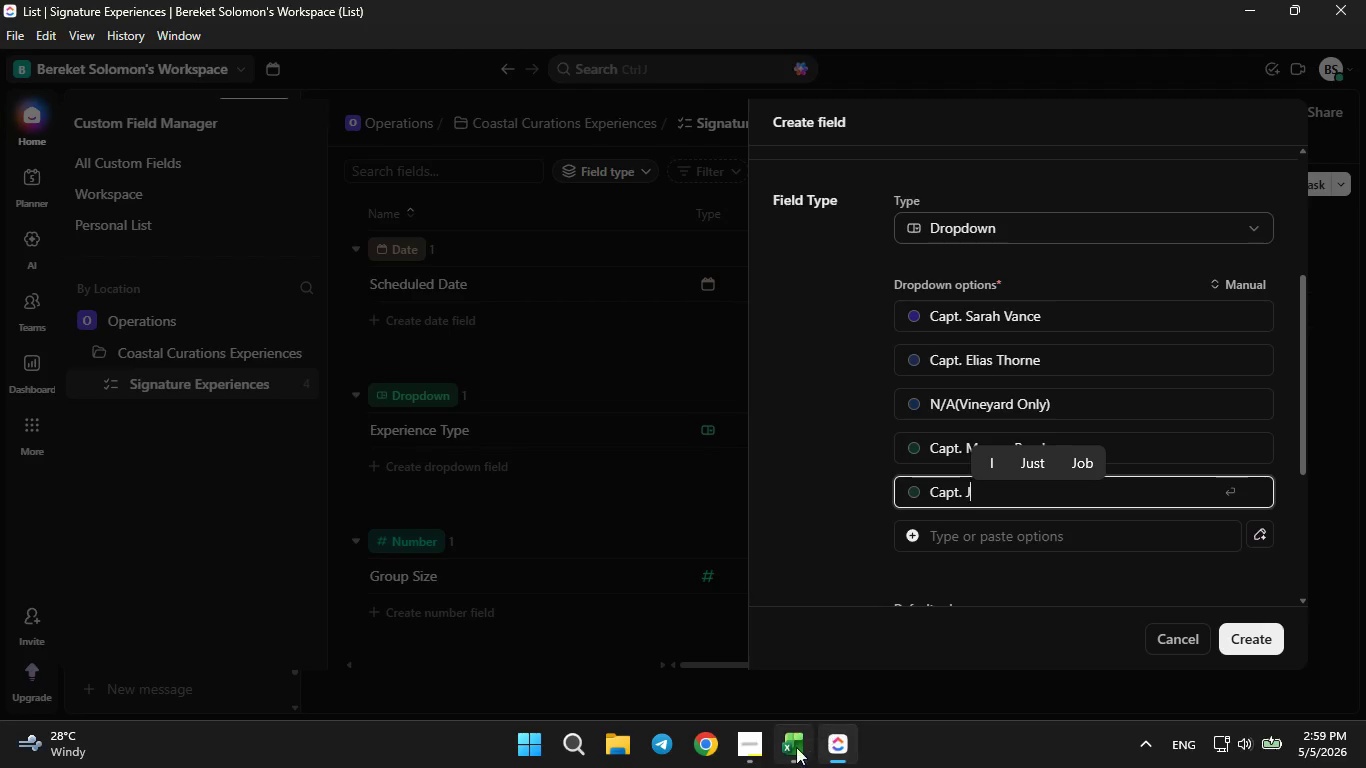 
left_click([792, 750])
 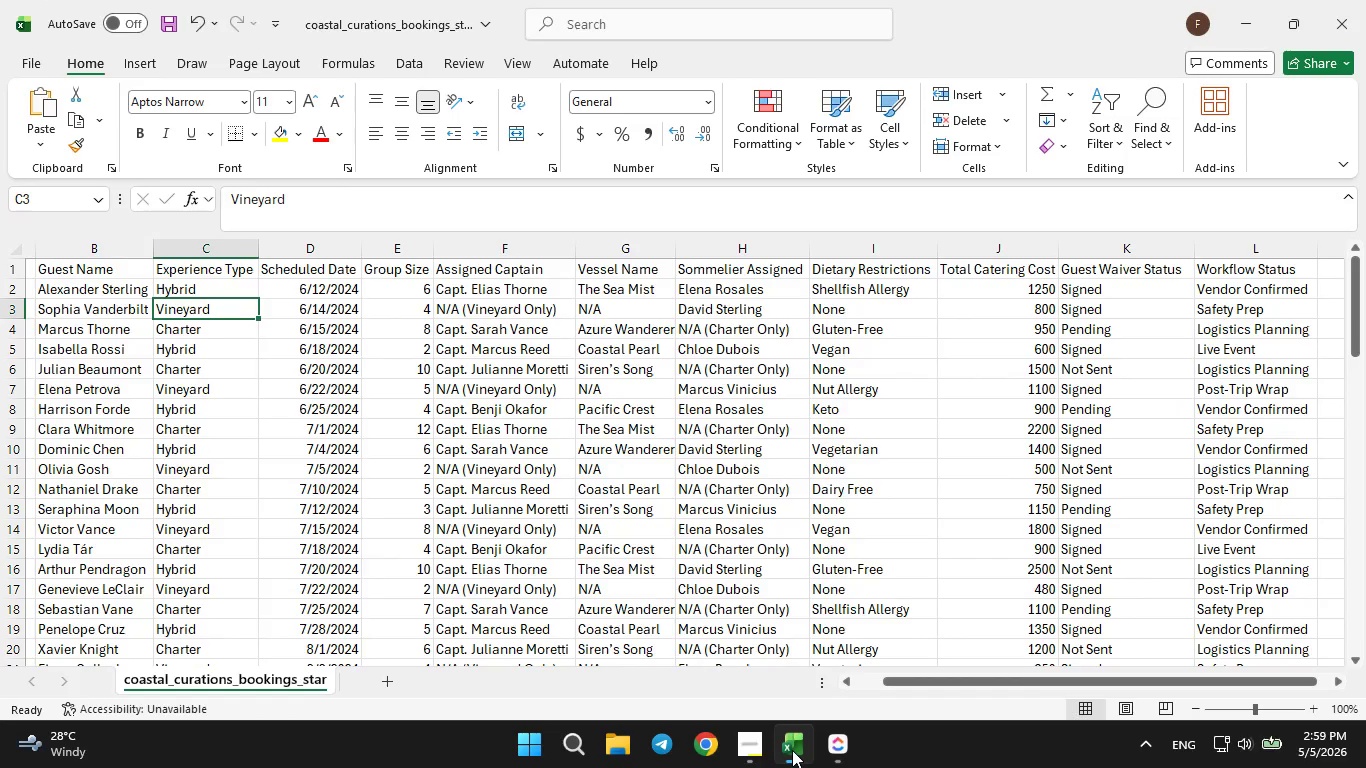 
left_click([792, 750])
 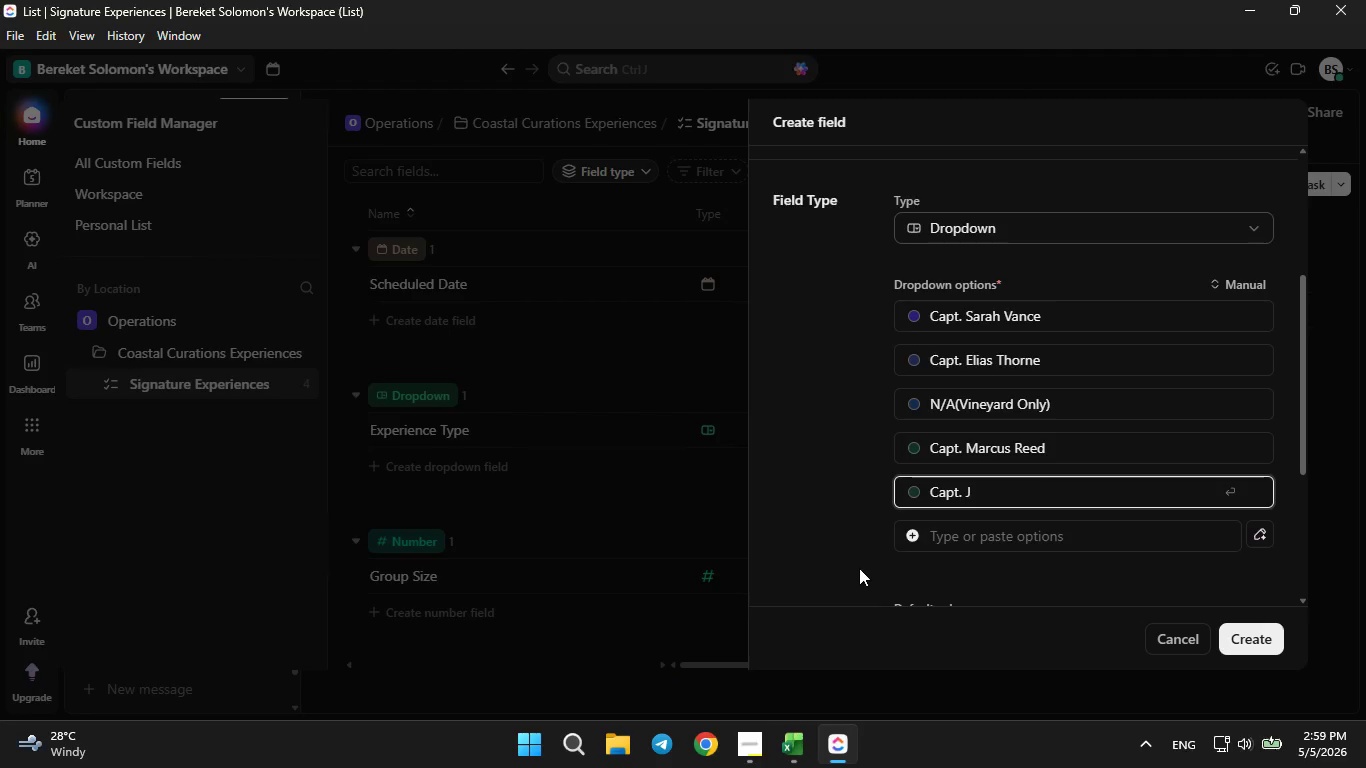 
type(ulian)
 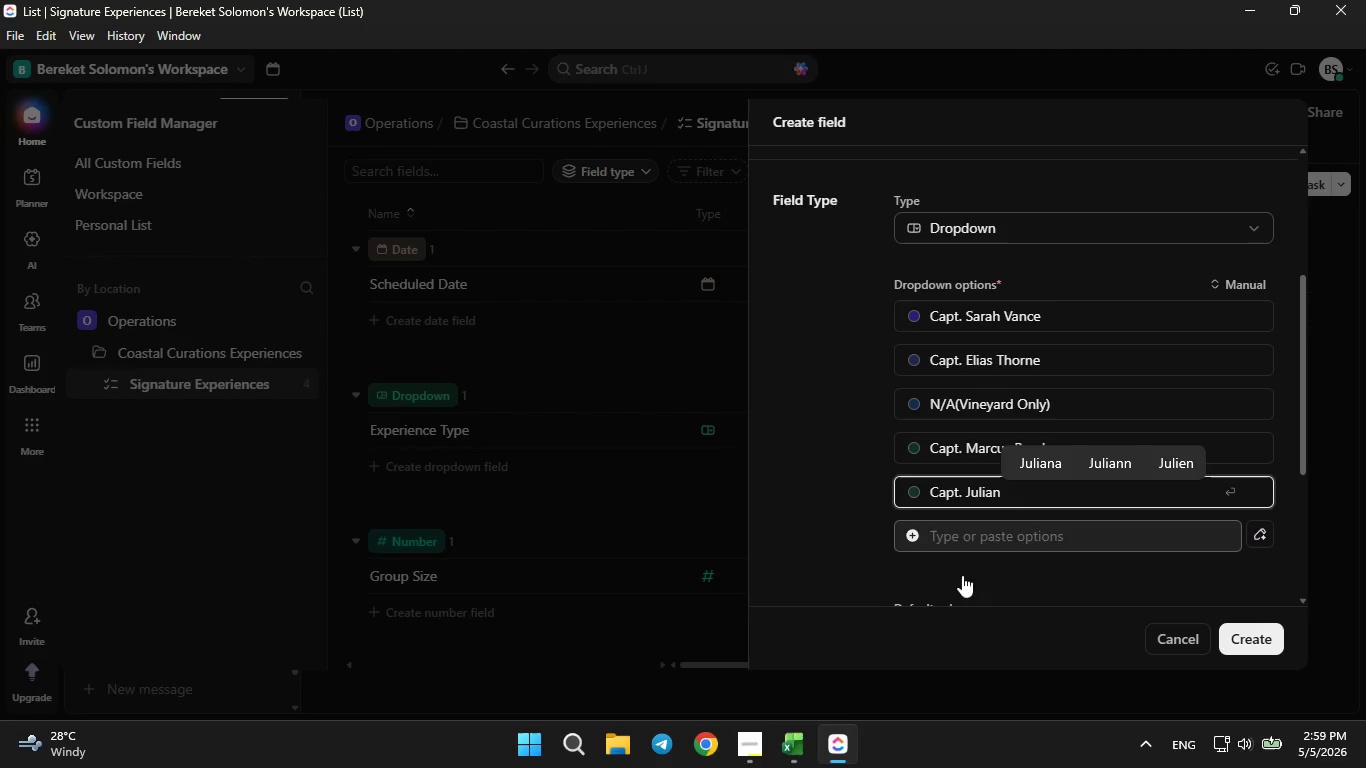 
left_click([800, 730])
 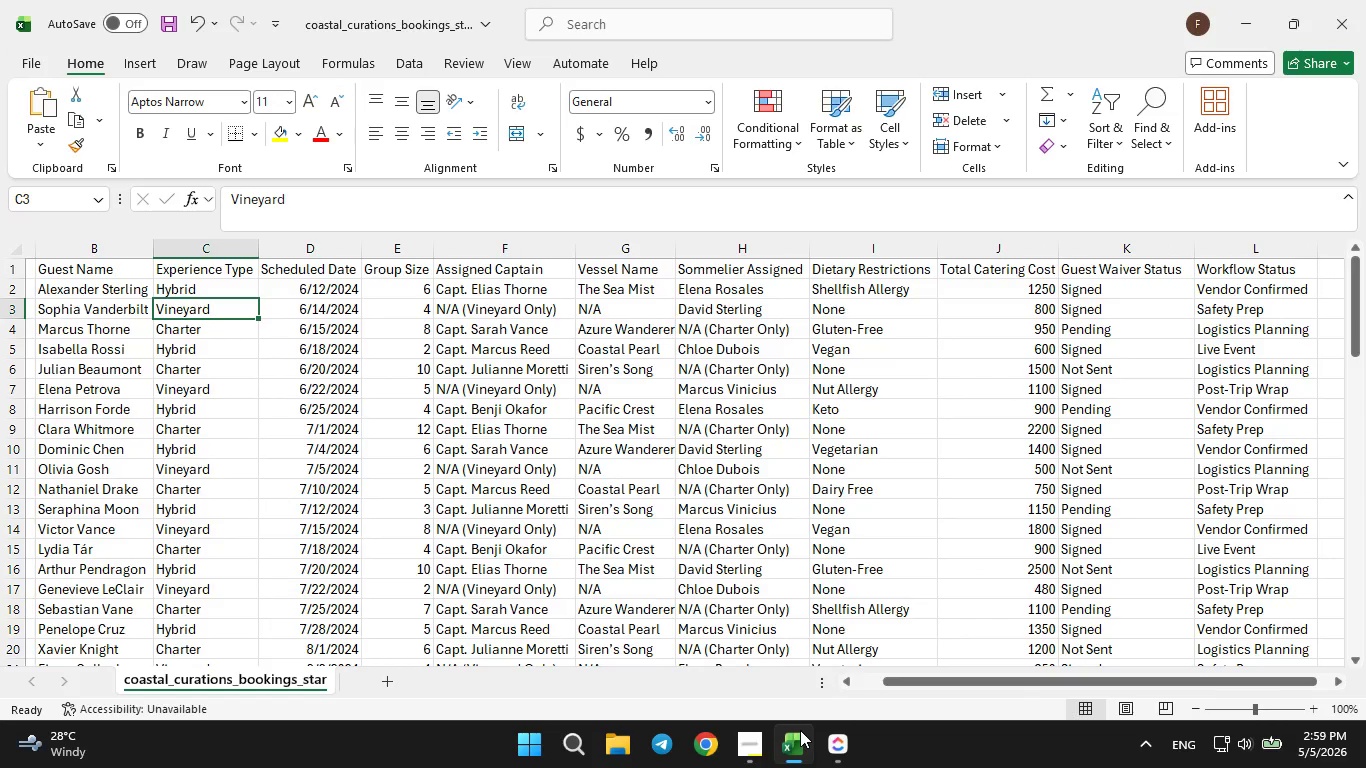 
left_click([800, 730])
 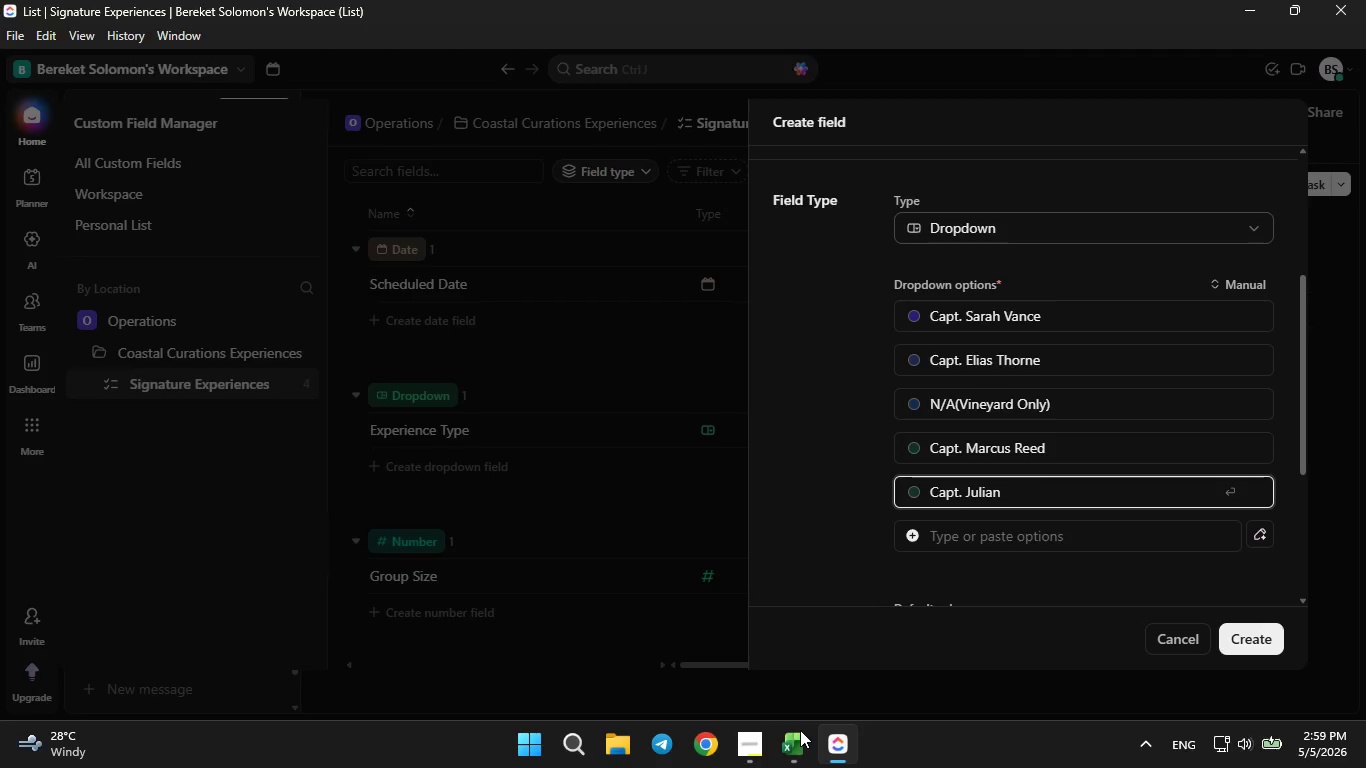 
type(ne )
 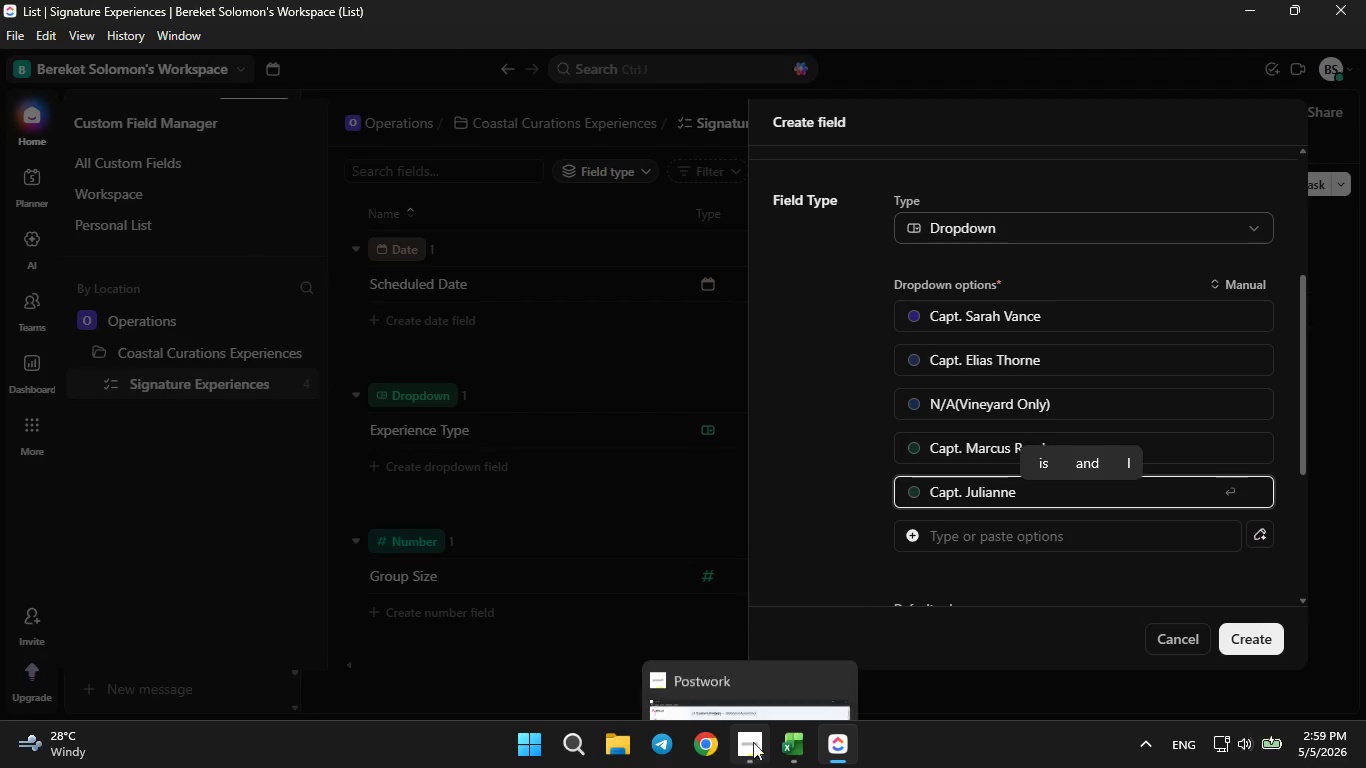 
left_click([776, 744])
 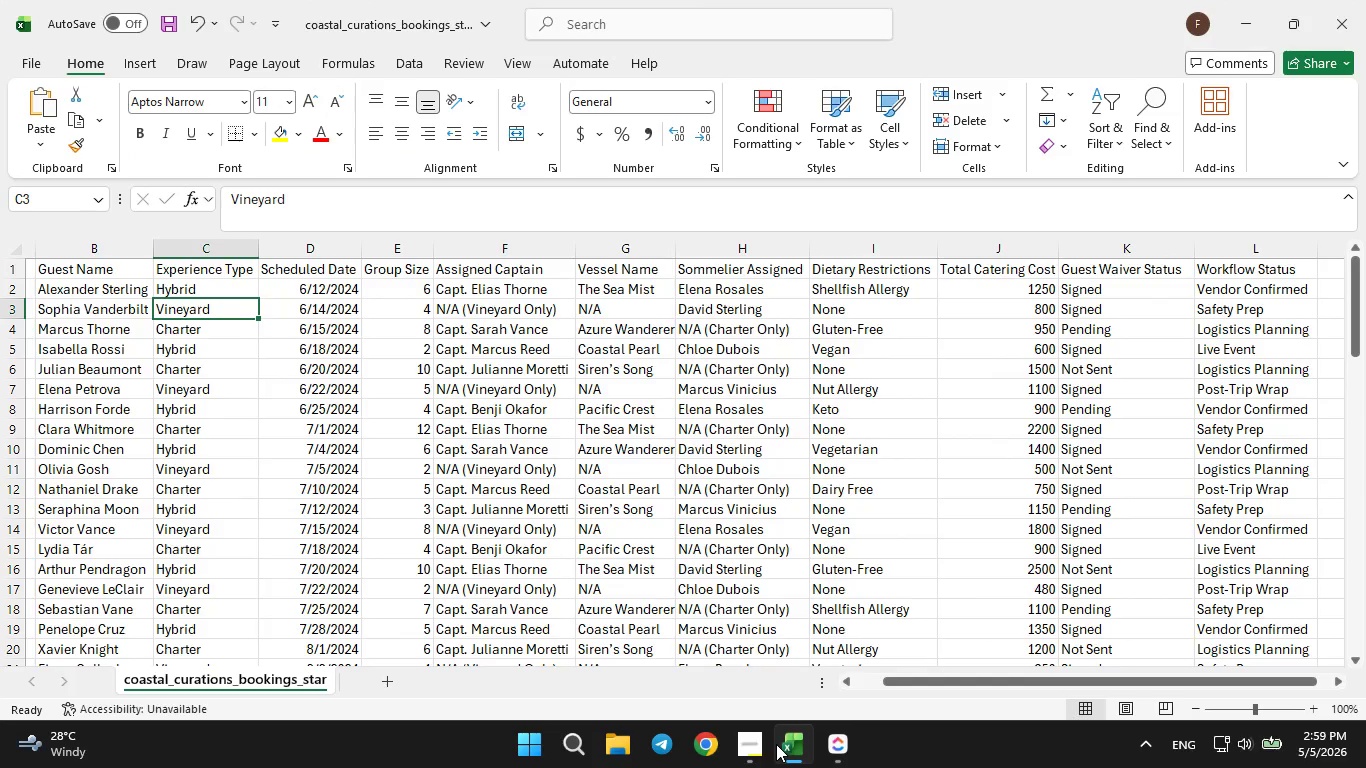 
left_click([776, 744])
 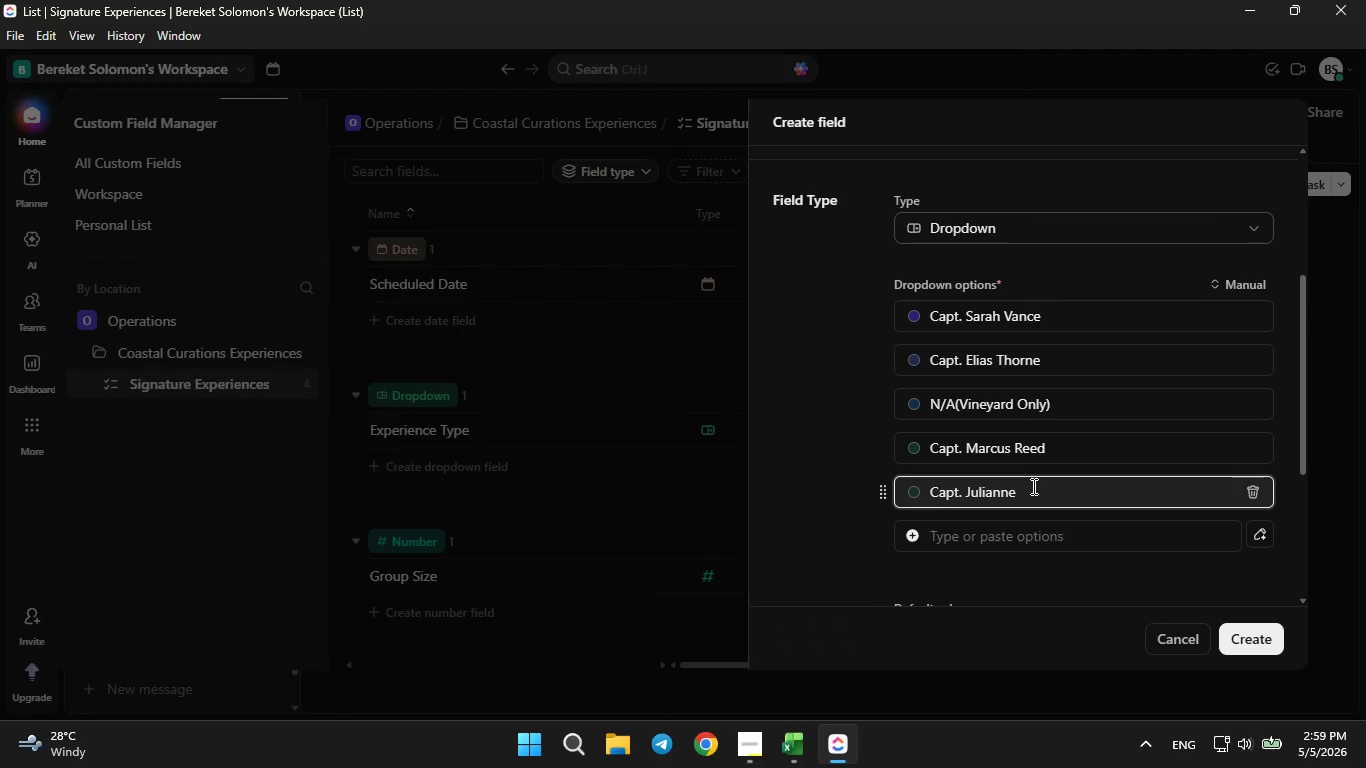 
type(Moritt)
 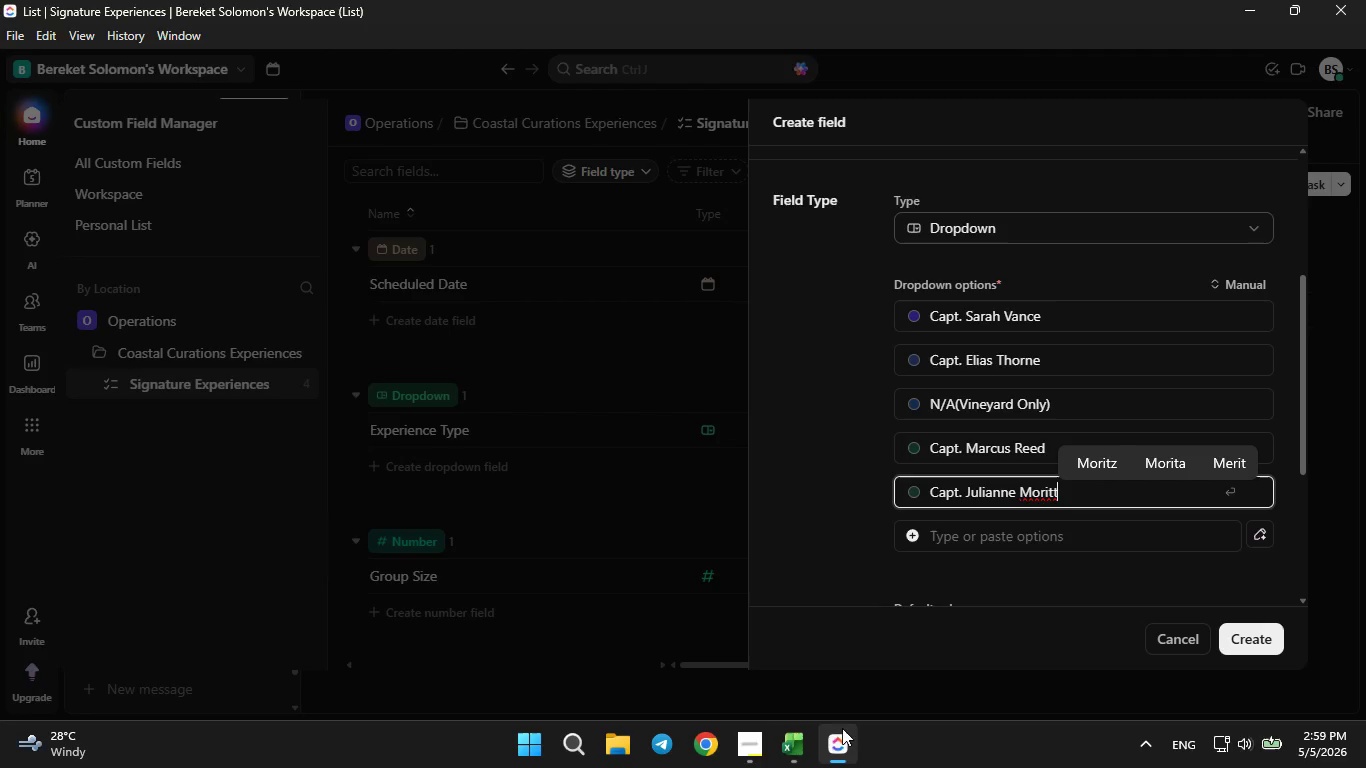 
left_click([802, 745])
 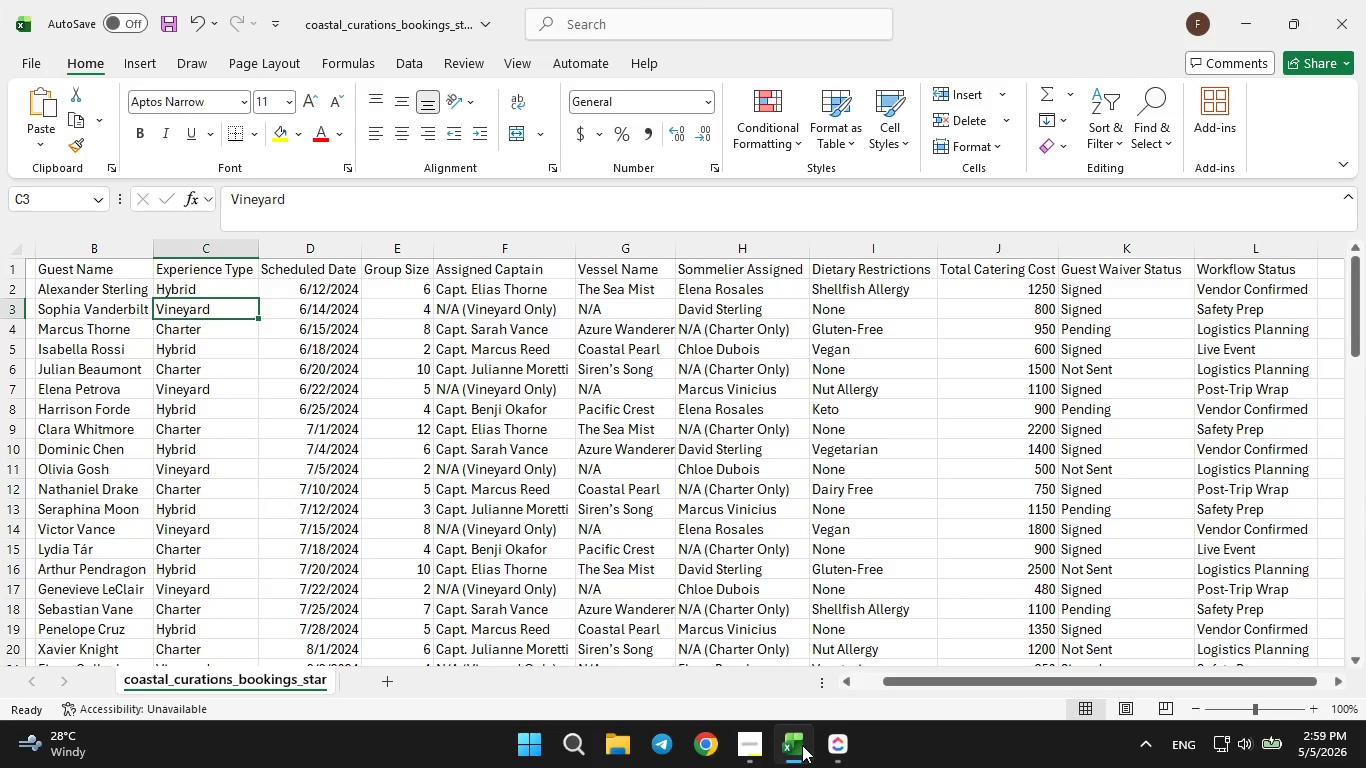 
left_click([802, 745])
 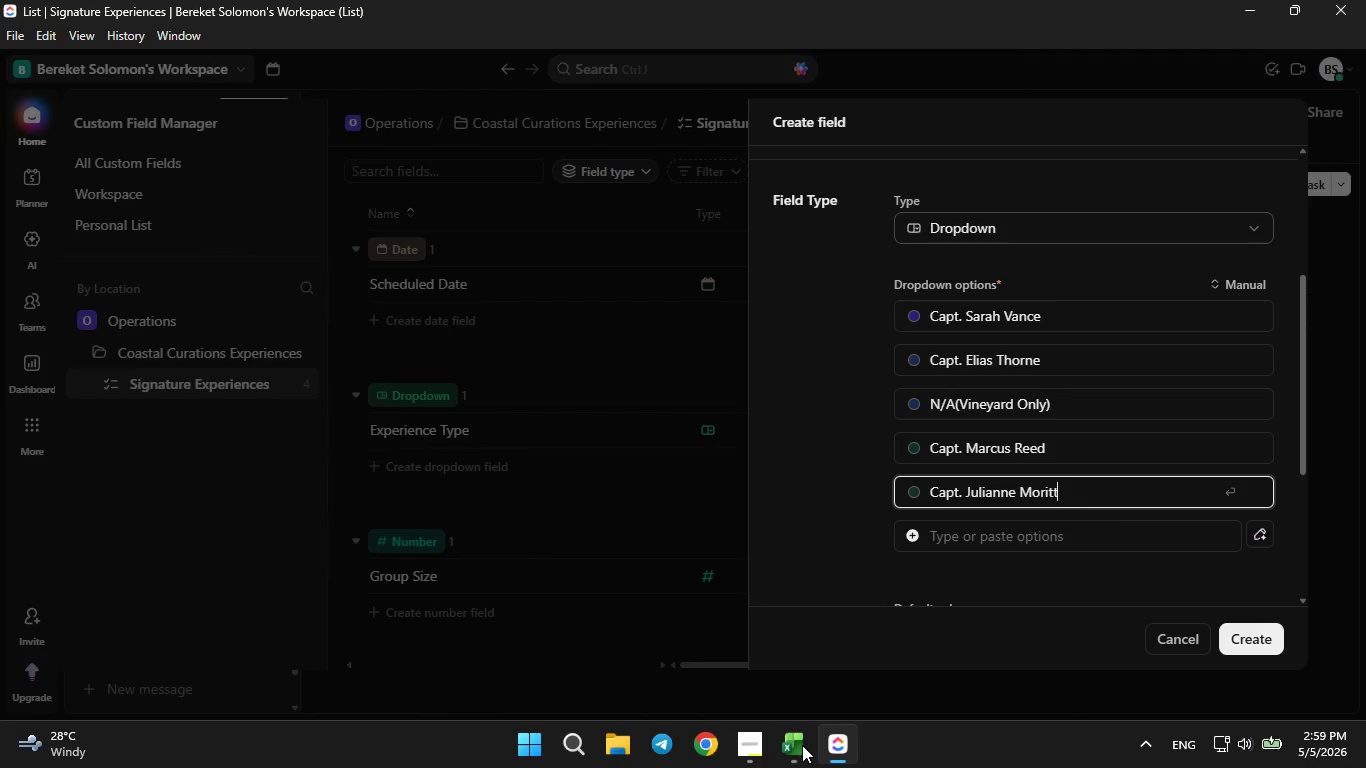 
key(I)
 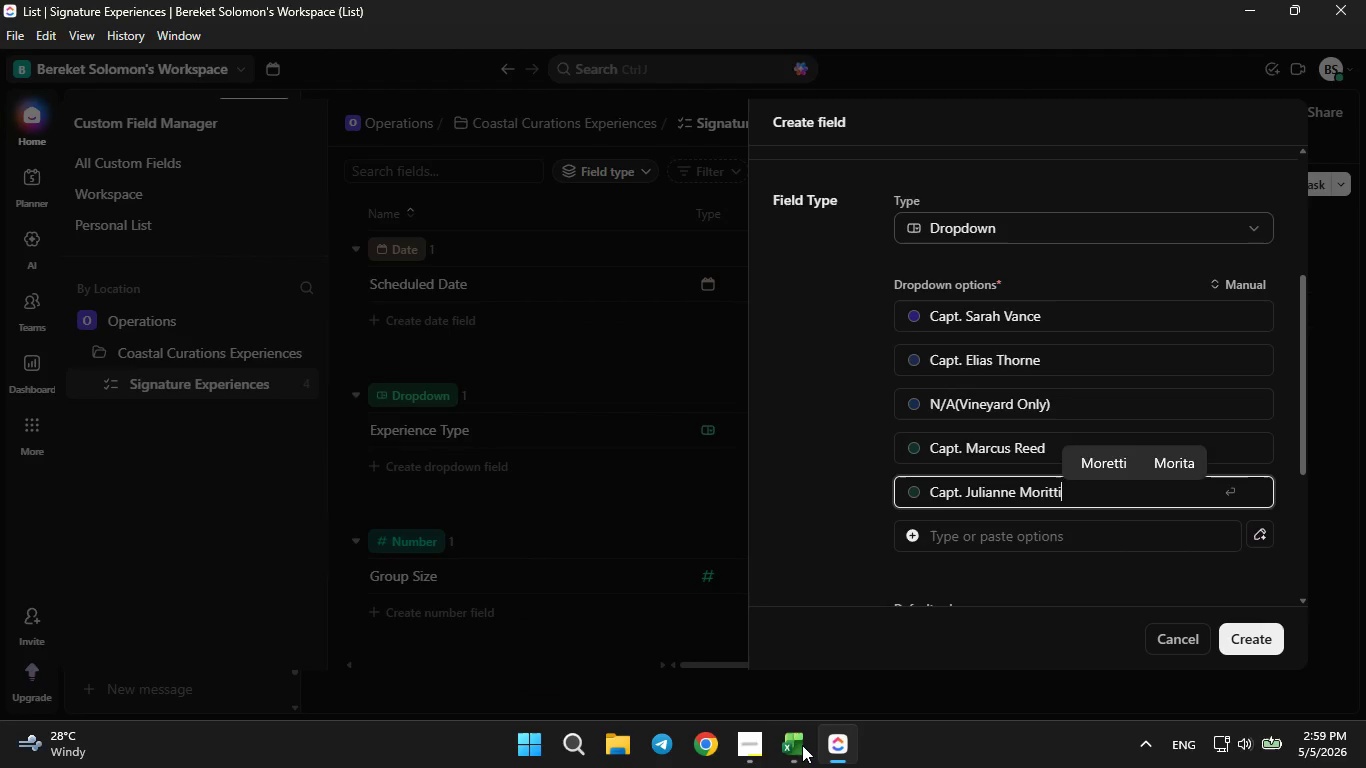 
key(ArrowLeft)
 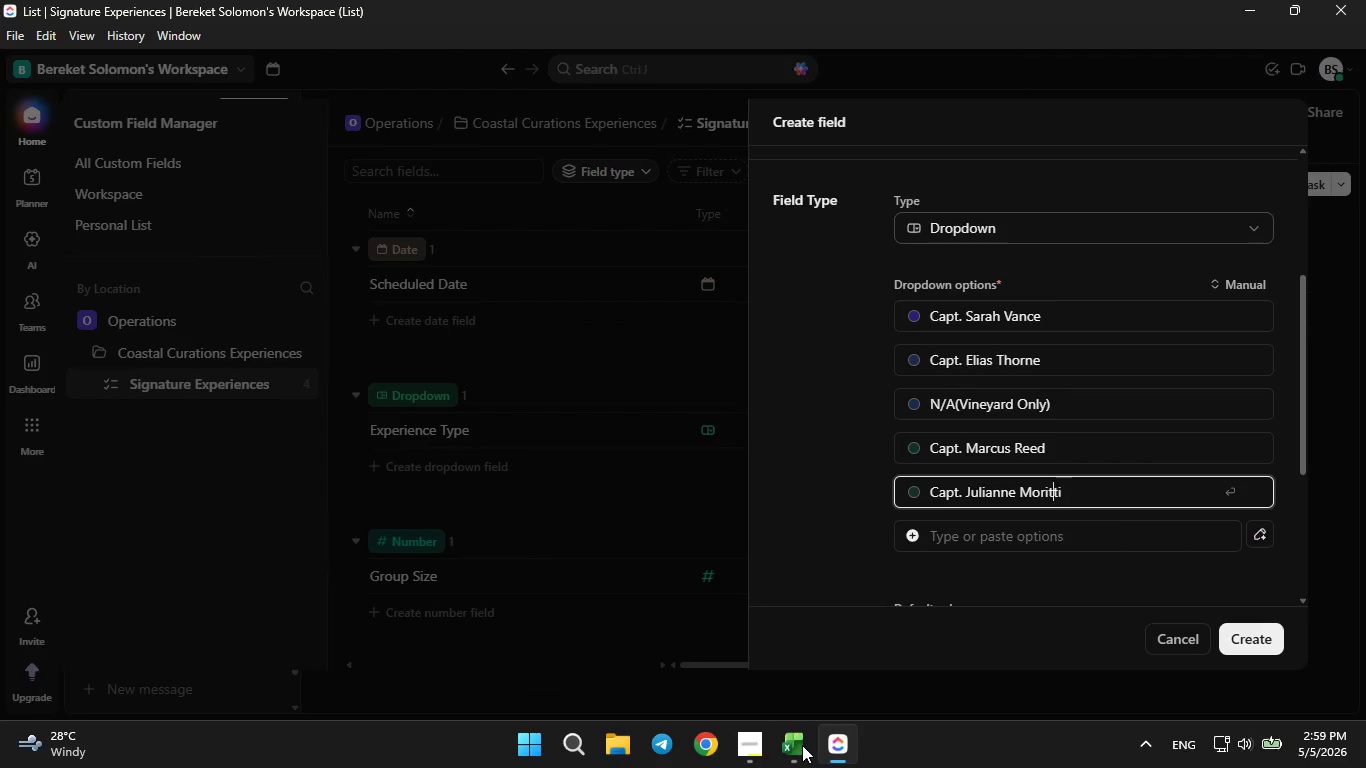 
key(ArrowLeft)
 